 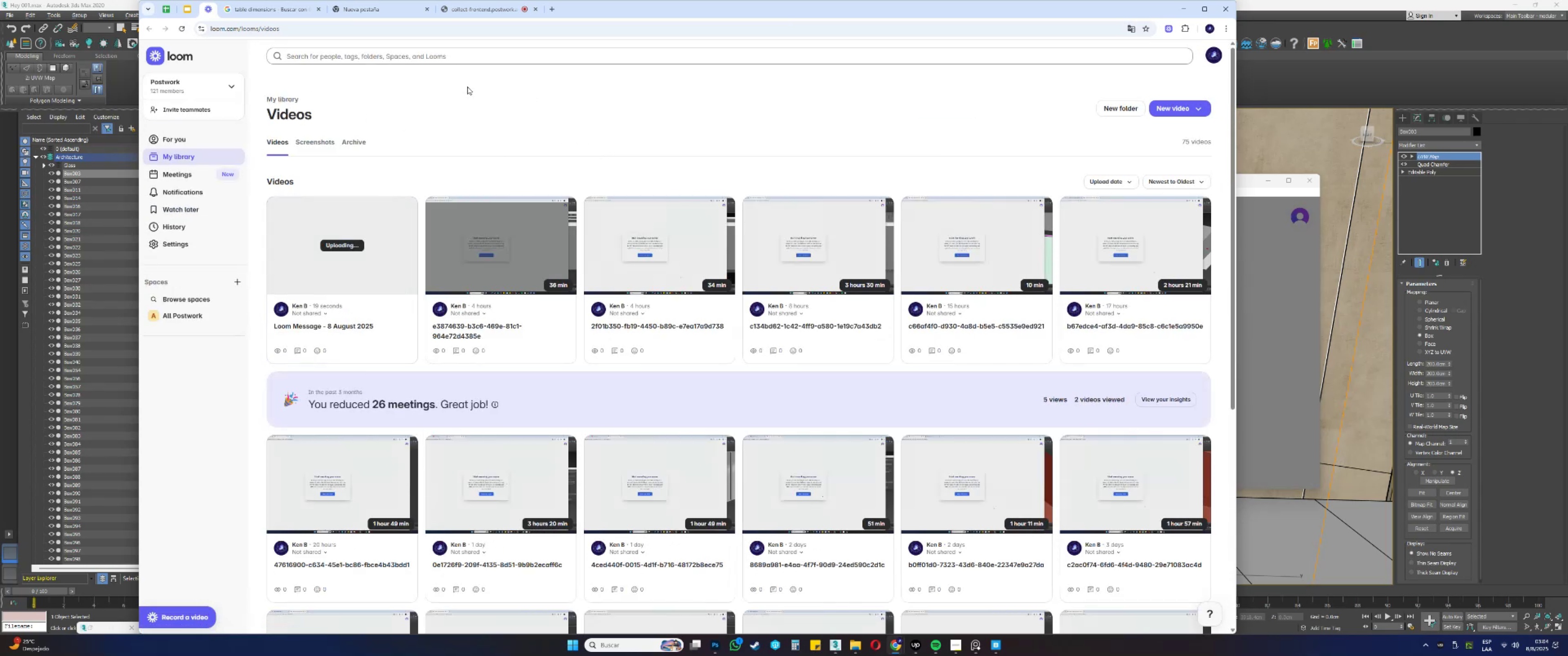 
left_click([478, 9])
 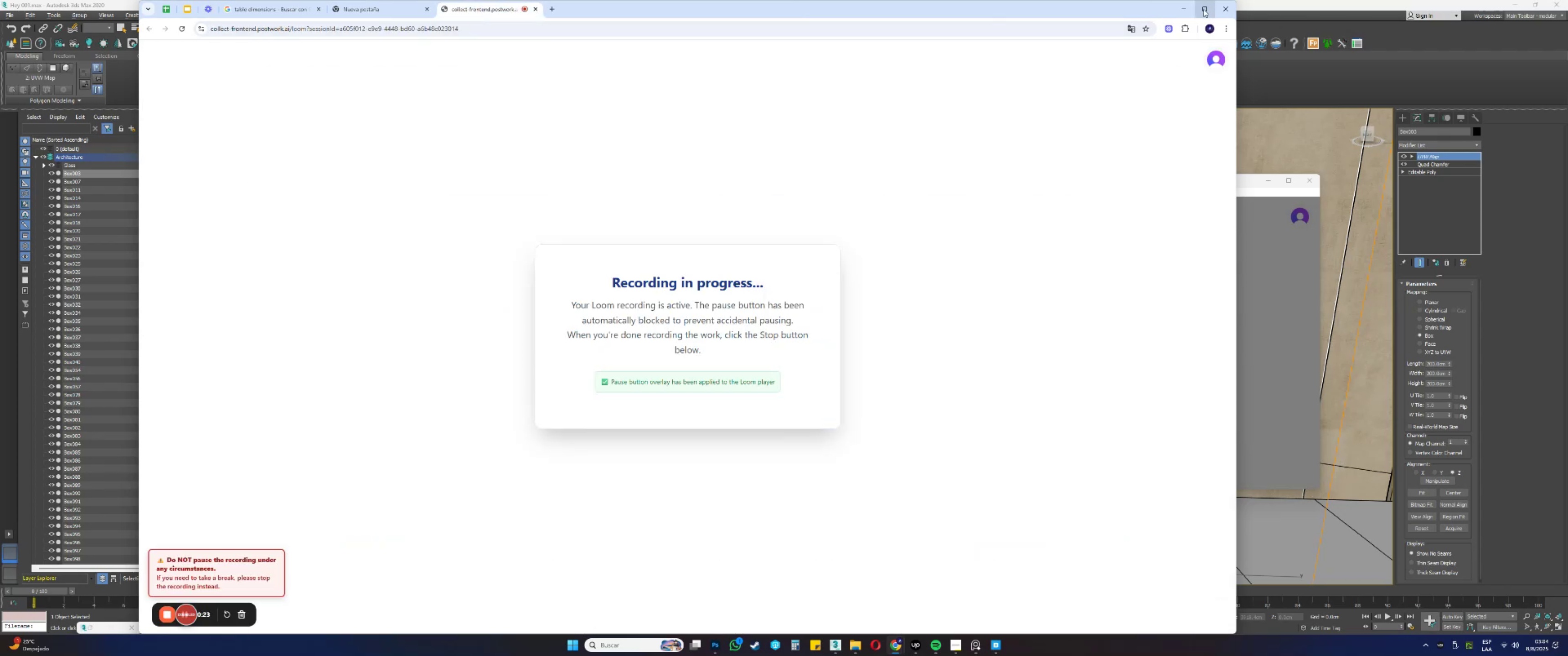 
left_click([1187, 8])
 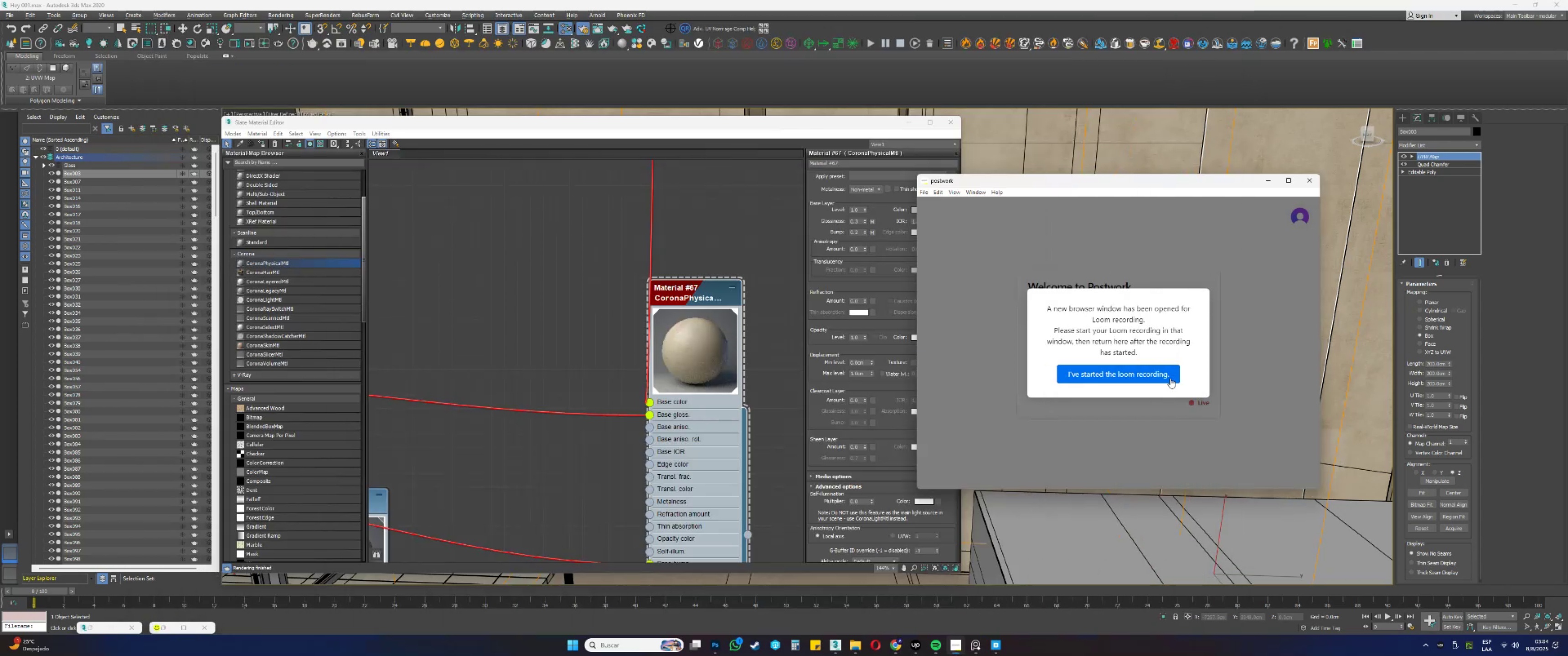 
left_click([1154, 372])
 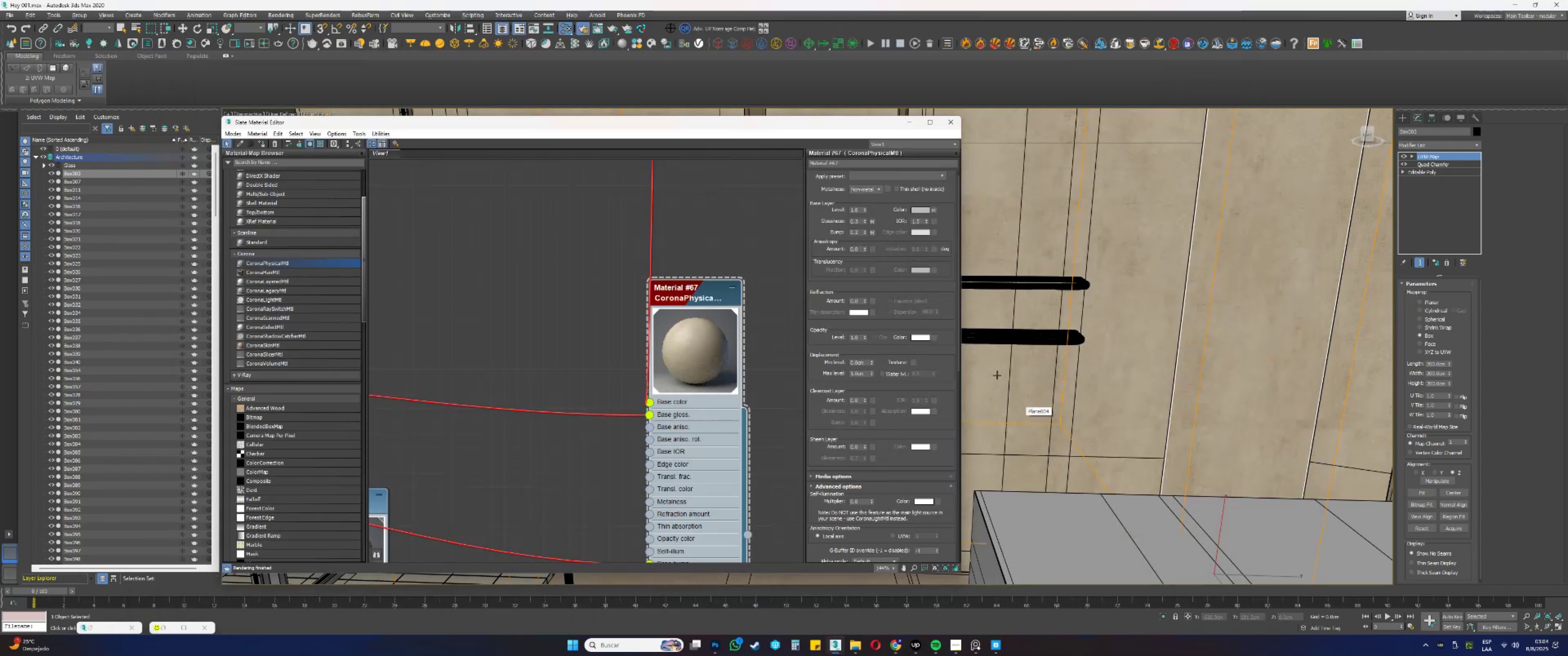 
scroll: coordinate [649, 337], scroll_direction: down, amount: 7.0
 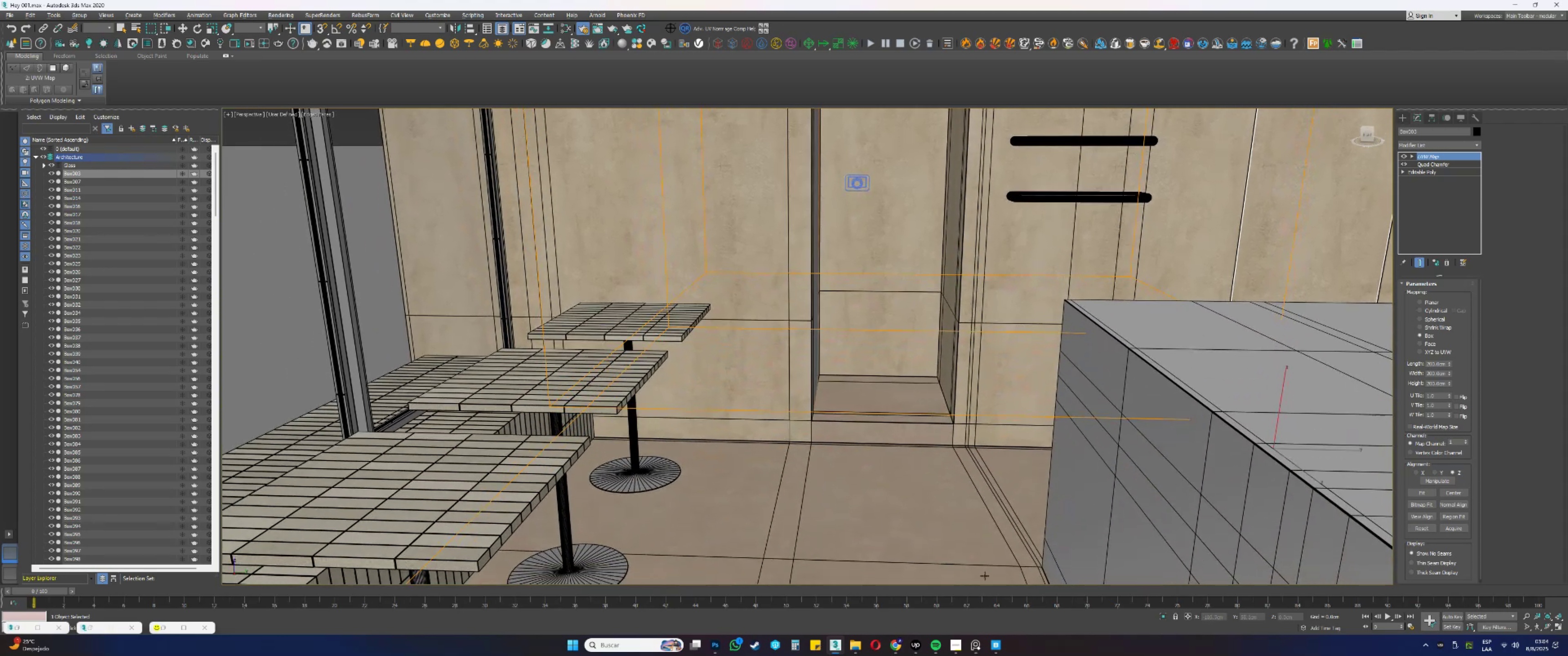 
wait(6.52)
 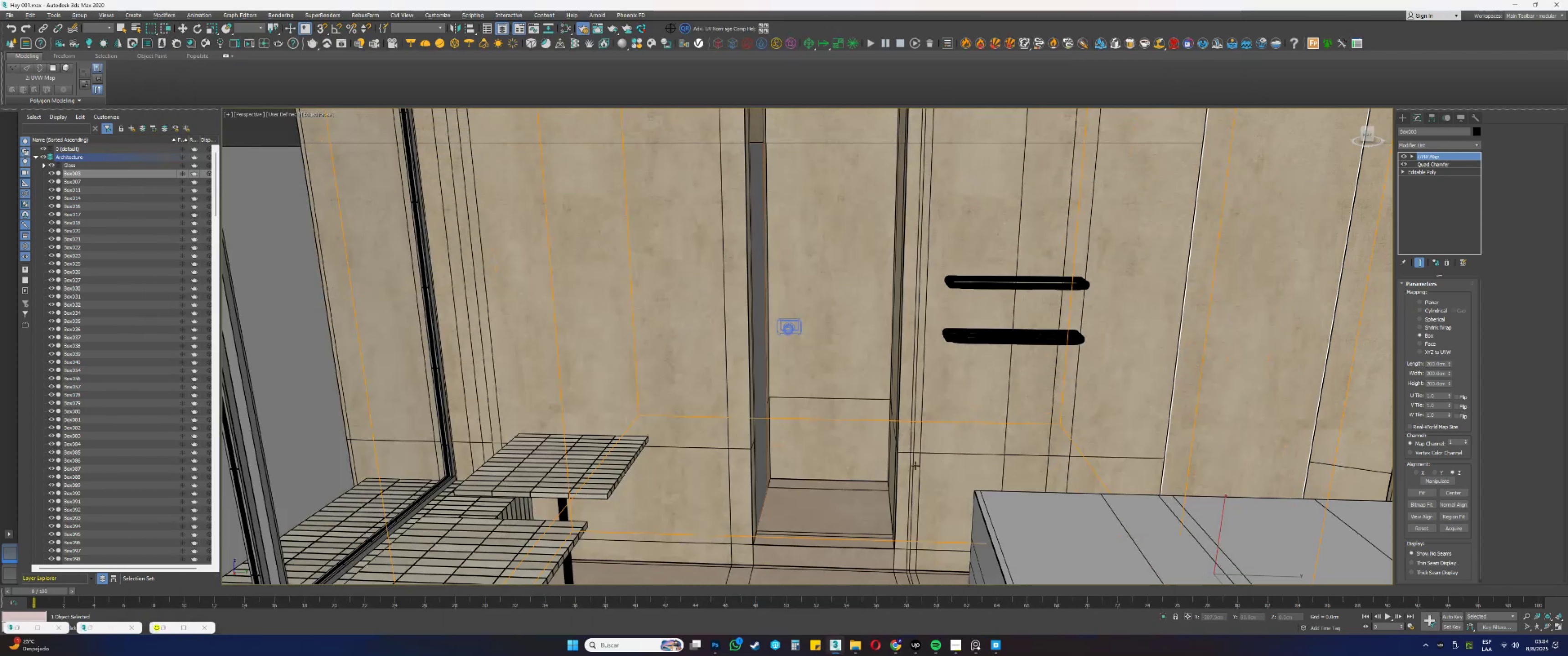 
left_click([974, 644])
 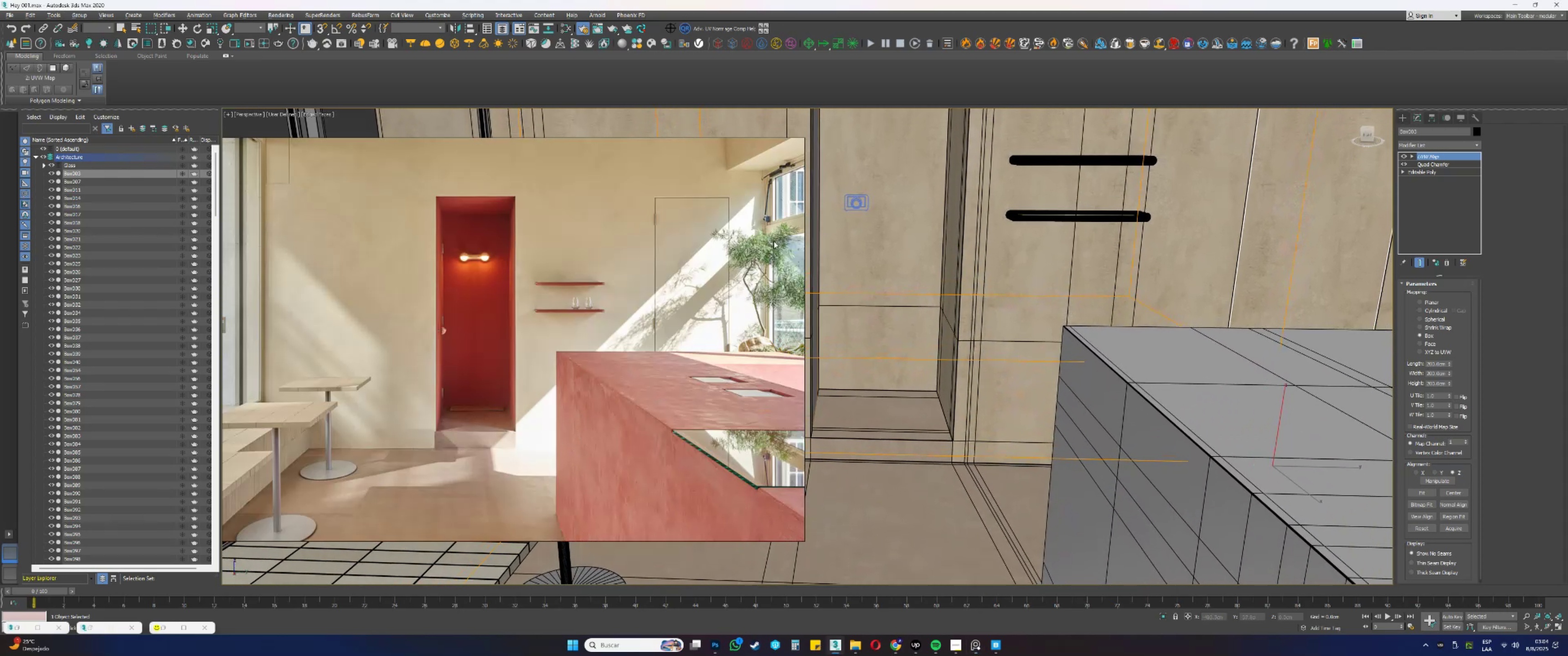 
left_click([776, 143])
 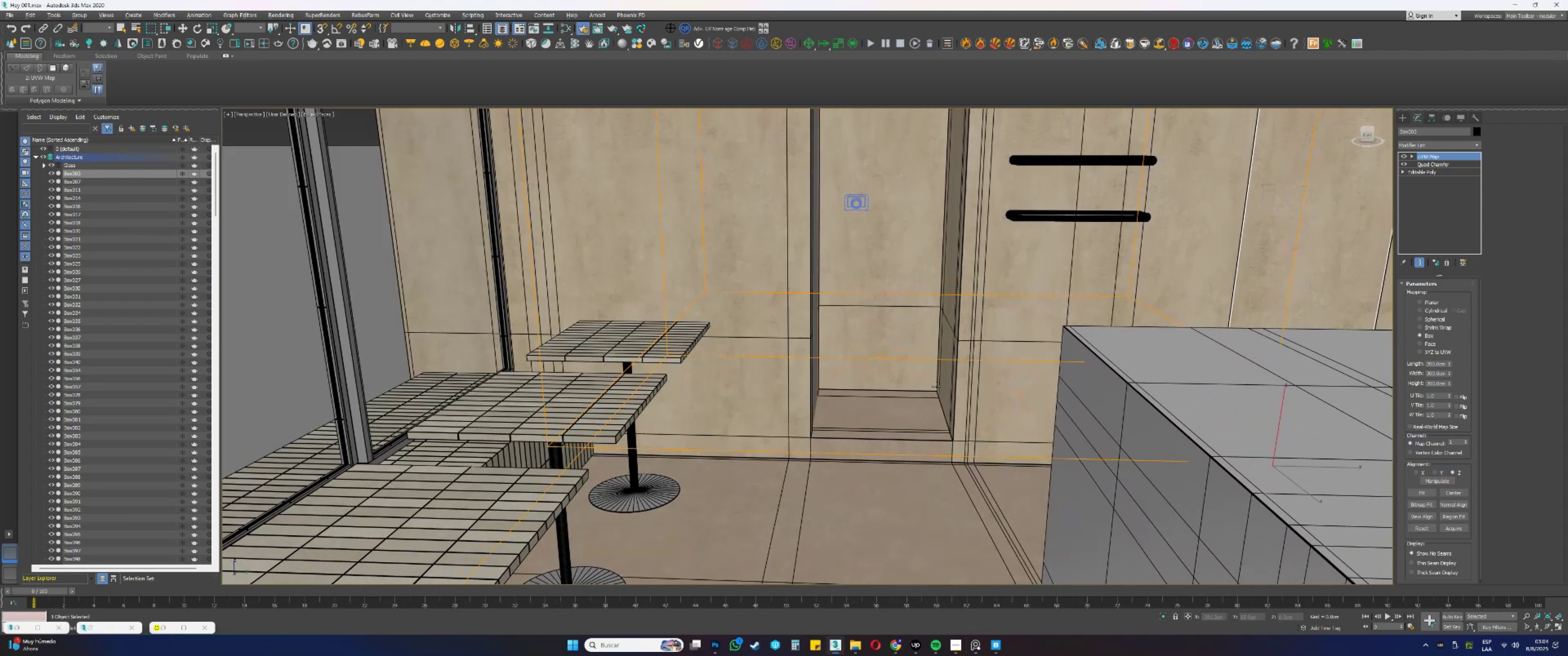 
left_click([960, 396])
 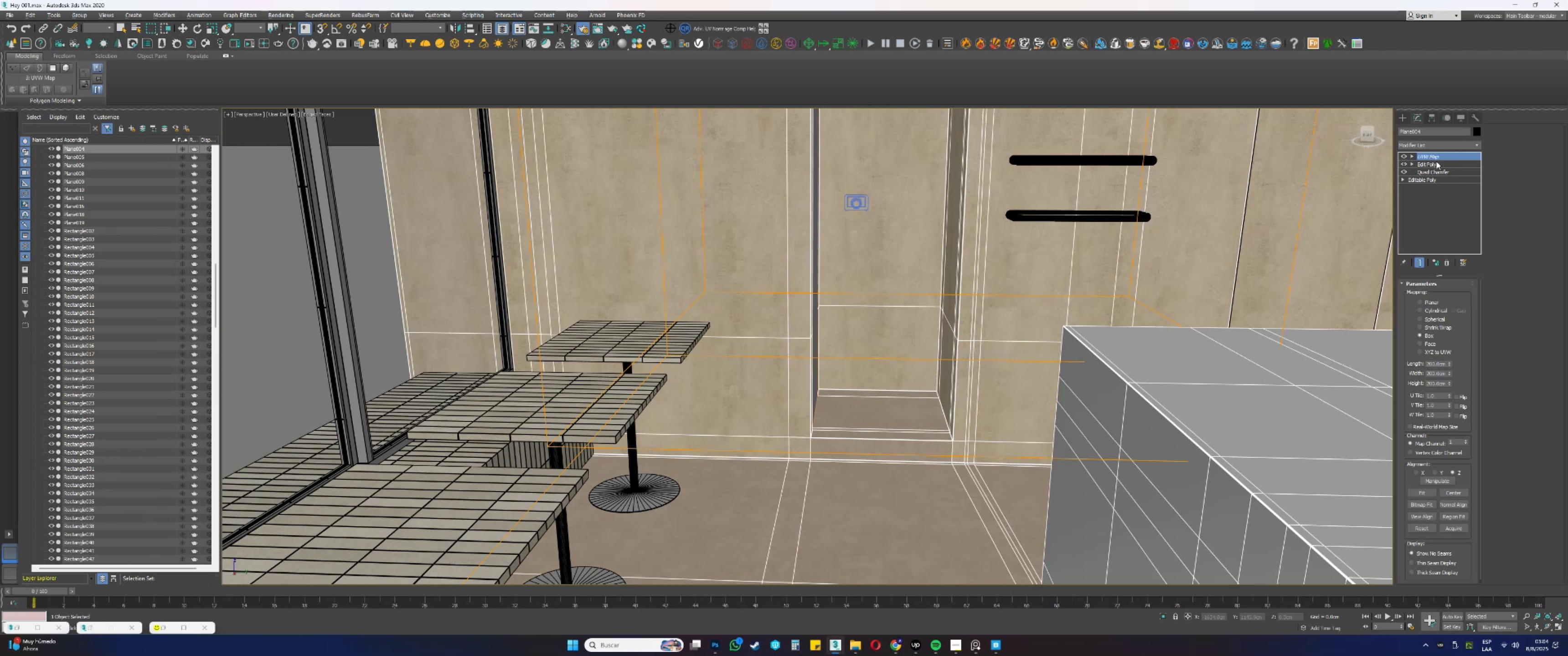 
left_click([1433, 162])
 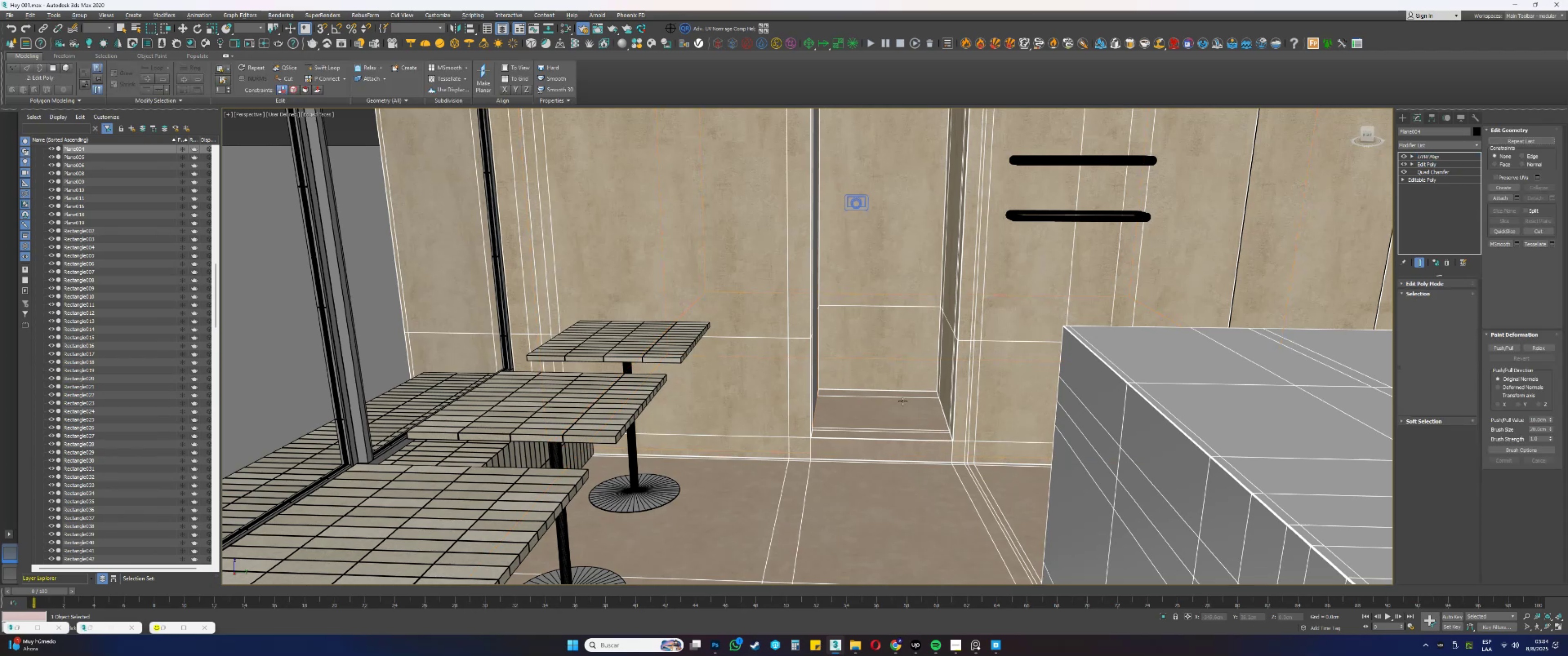 
key(4)
 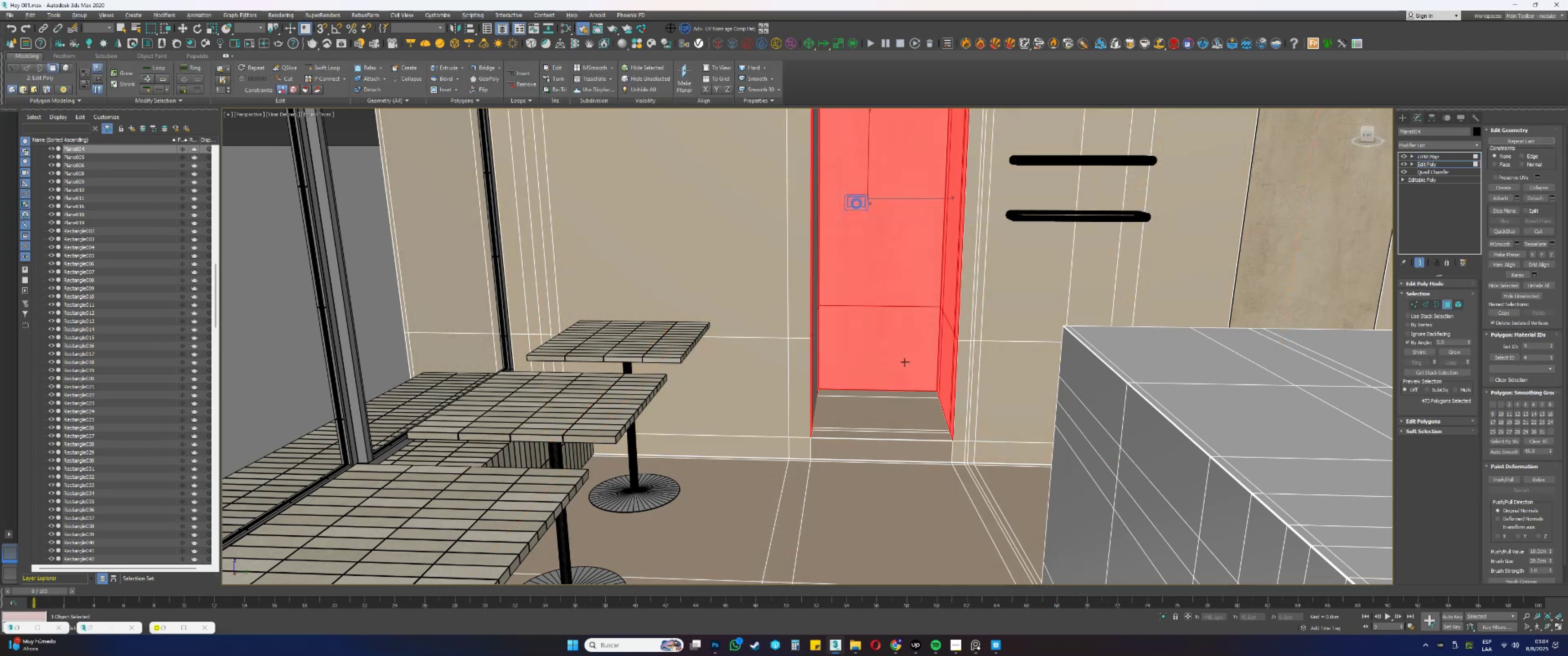 
scroll: coordinate [923, 432], scroll_direction: up, amount: 3.0
 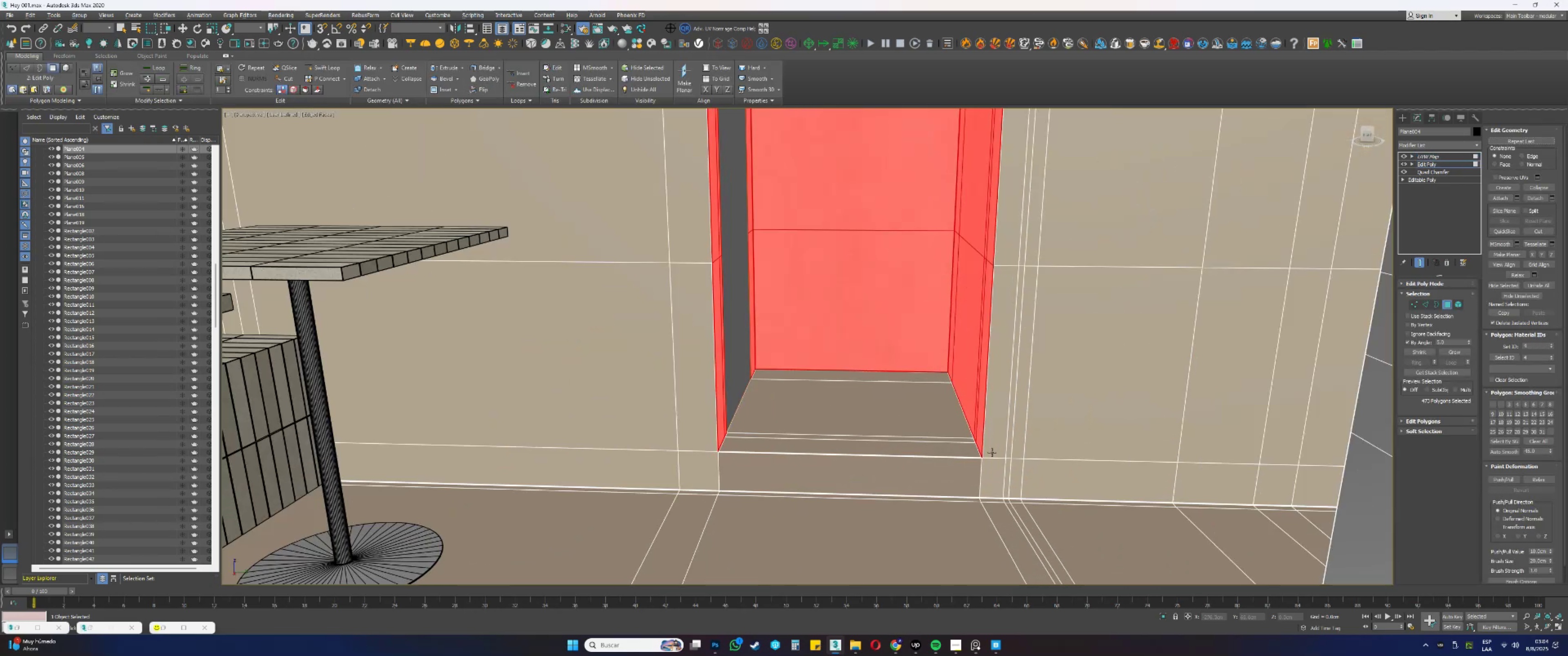 
scroll: coordinate [980, 450], scroll_direction: none, amount: 0.0
 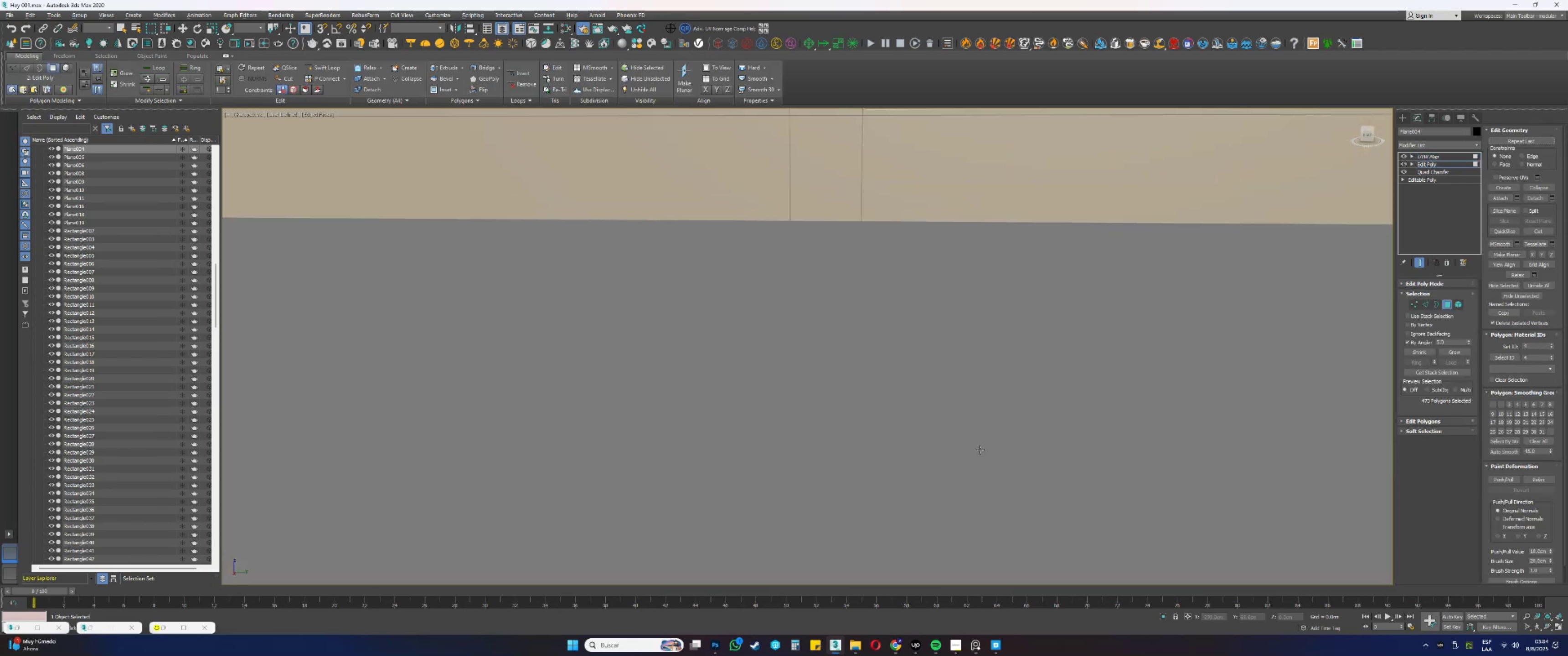 
scroll: coordinate [980, 426], scroll_direction: down, amount: 5.0
 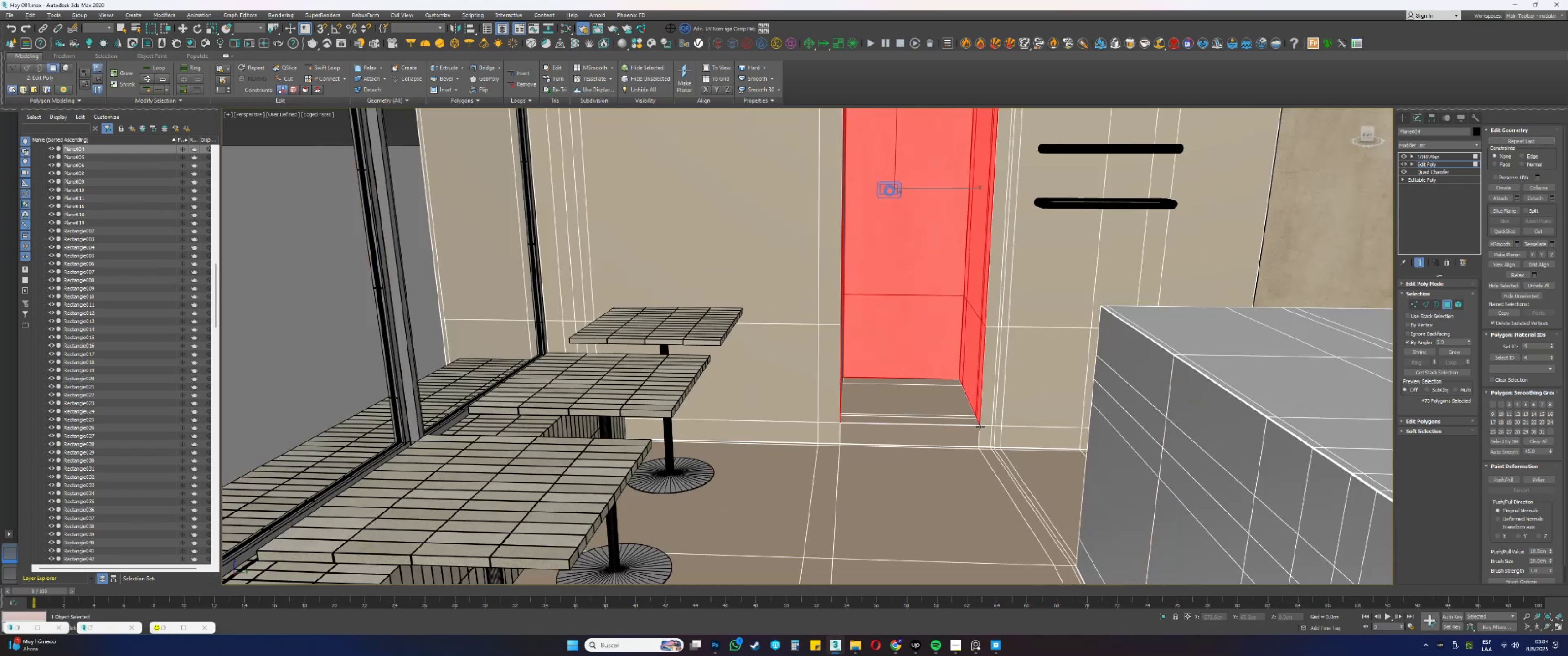 
type(4m)
 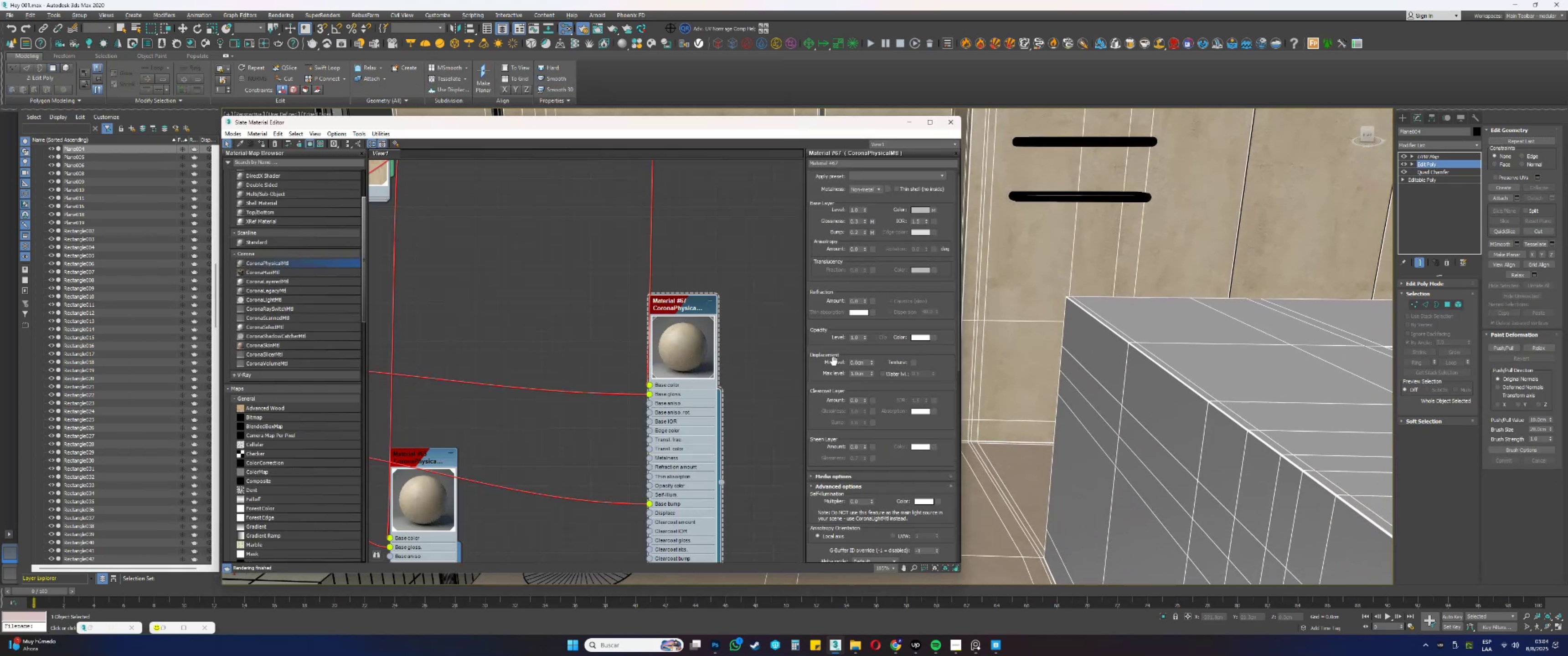 
scroll: coordinate [617, 394], scroll_direction: down, amount: 14.0
 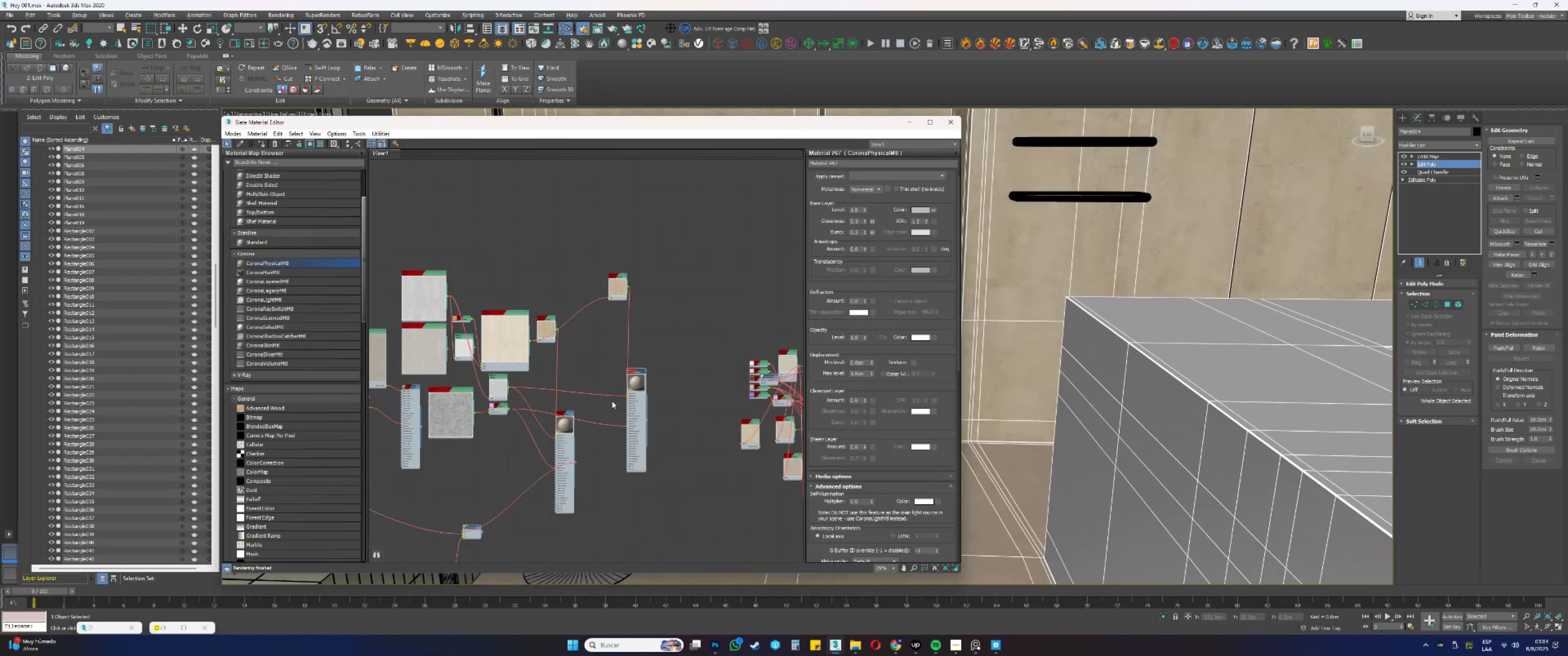 
scroll: coordinate [638, 379], scroll_direction: up, amount: 4.0
 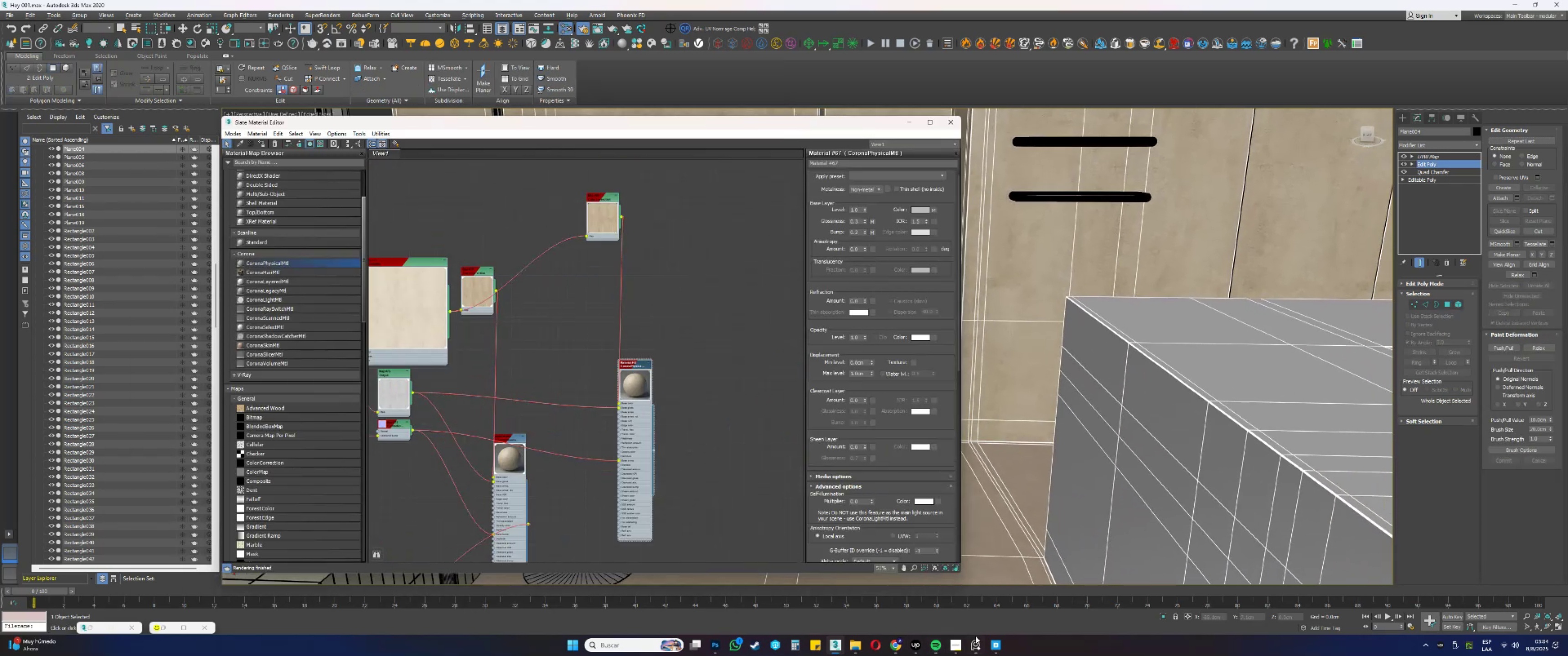 
left_click([980, 637])
 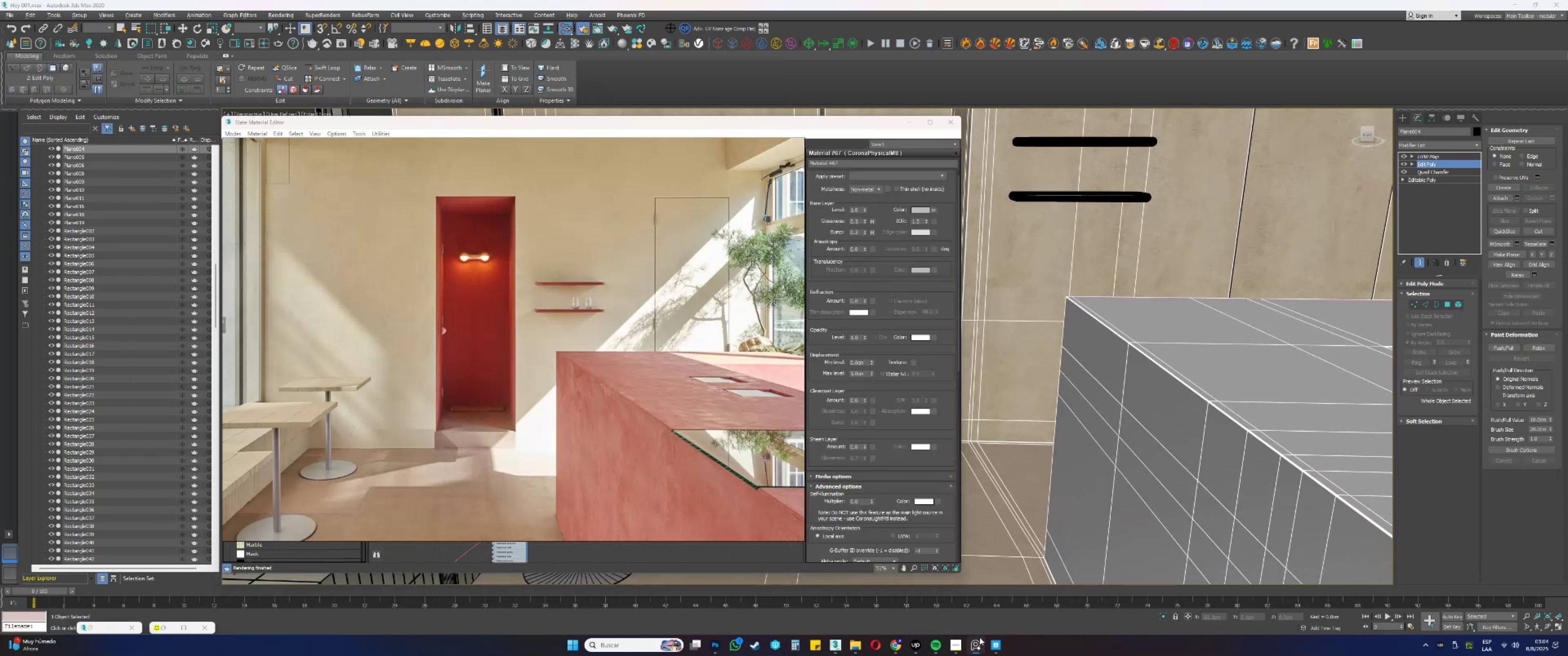 
scroll: coordinate [484, 290], scroll_direction: up, amount: 5.0
 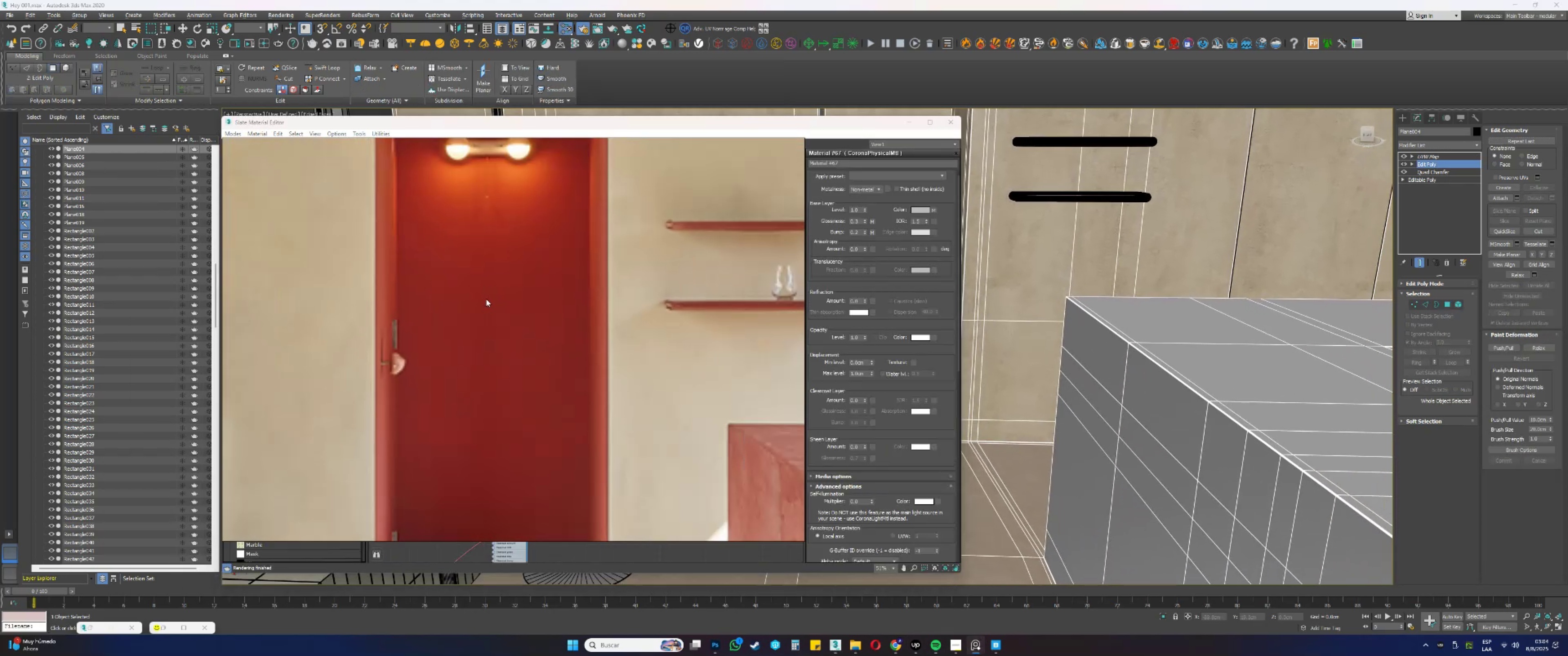 
scroll: coordinate [488, 303], scroll_direction: down, amount: 5.0
 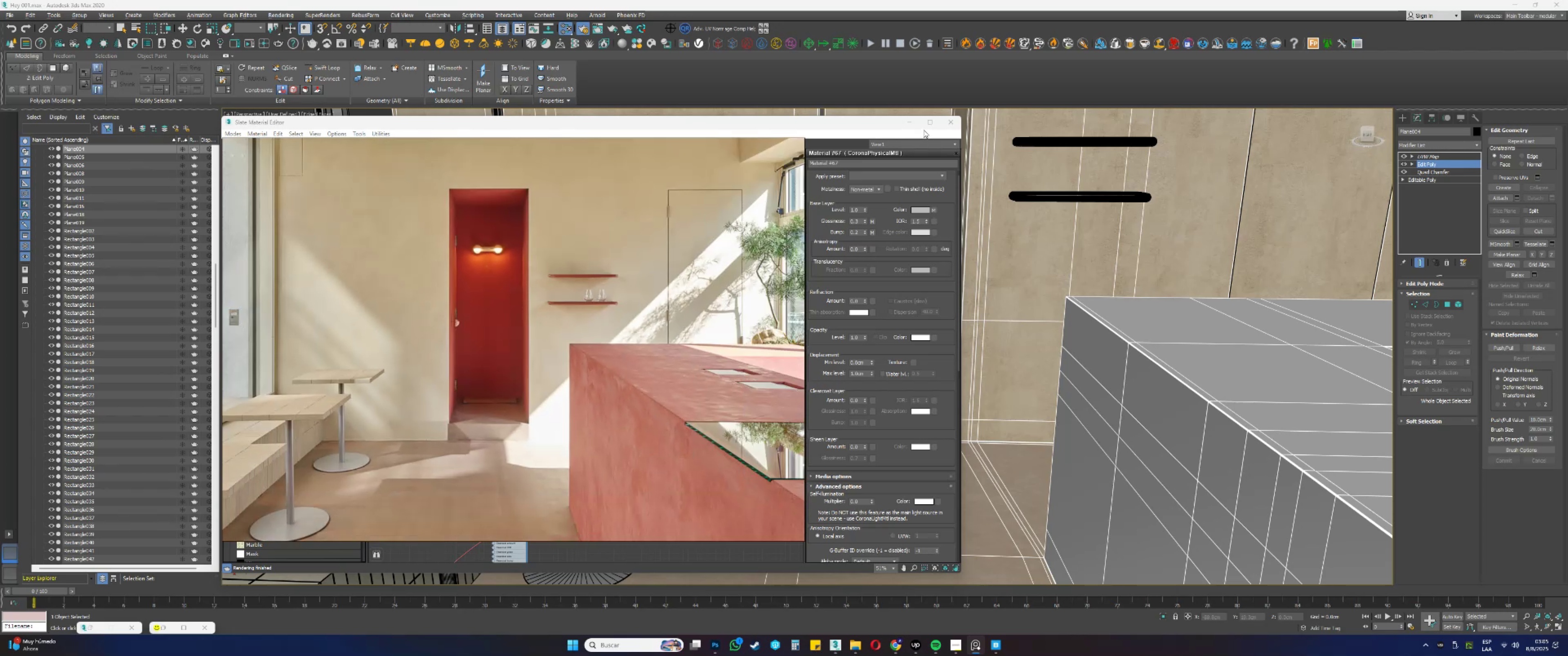 
left_click([908, 124])
 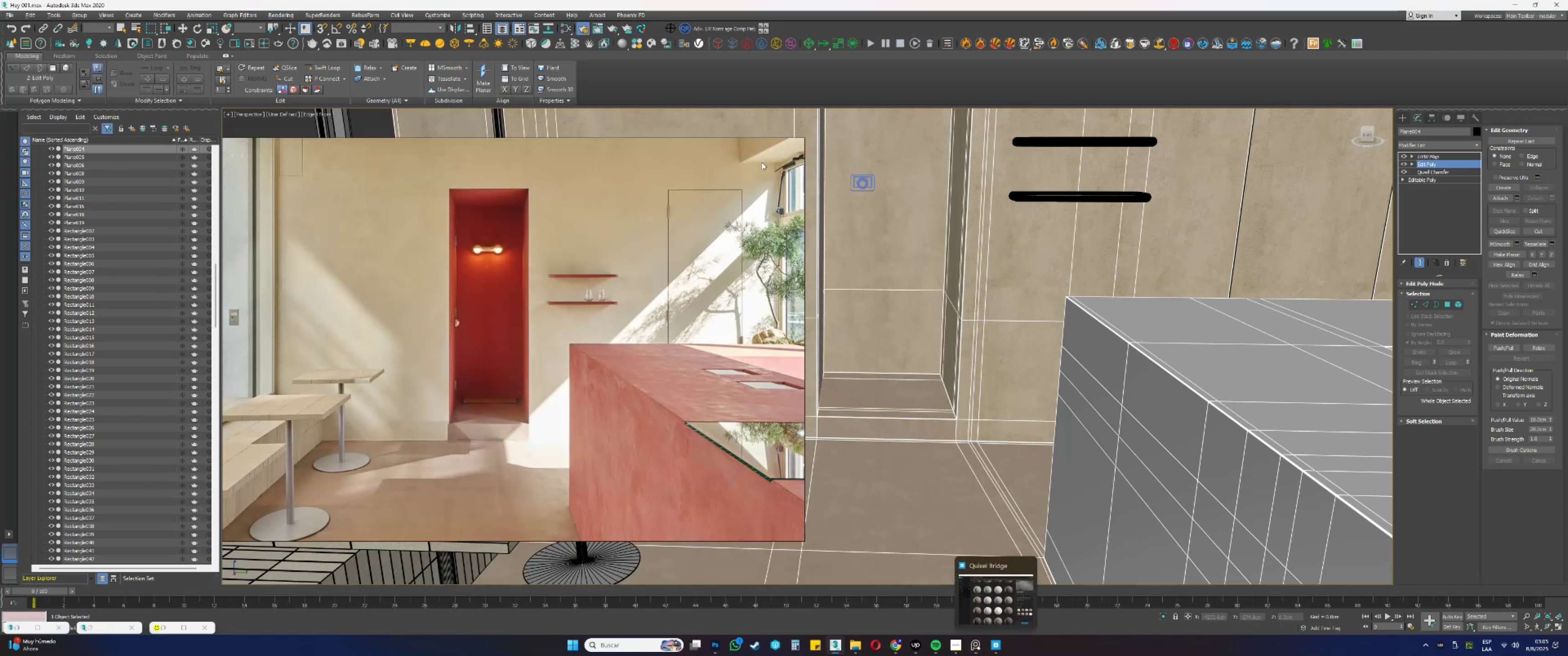 
left_click([769, 146])
 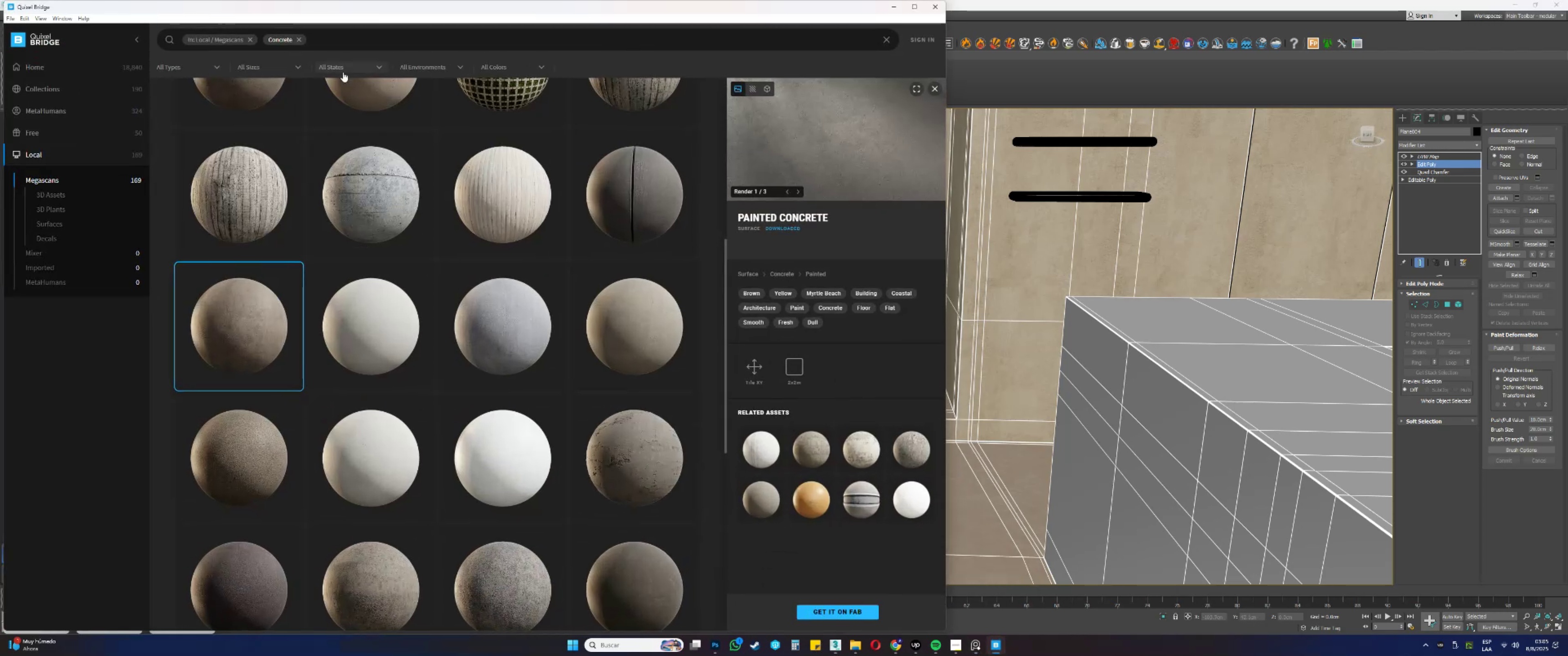 
left_click([299, 42])
 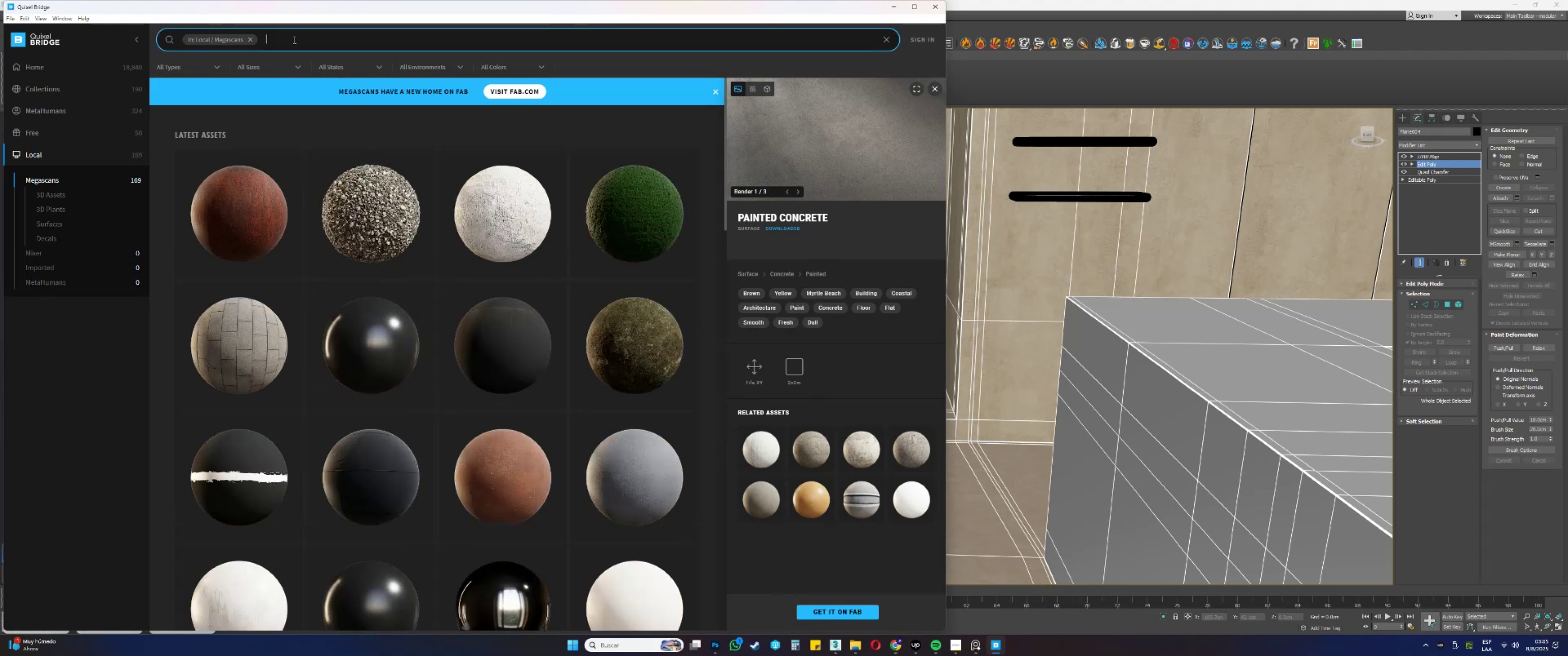 
double_click([293, 39])
 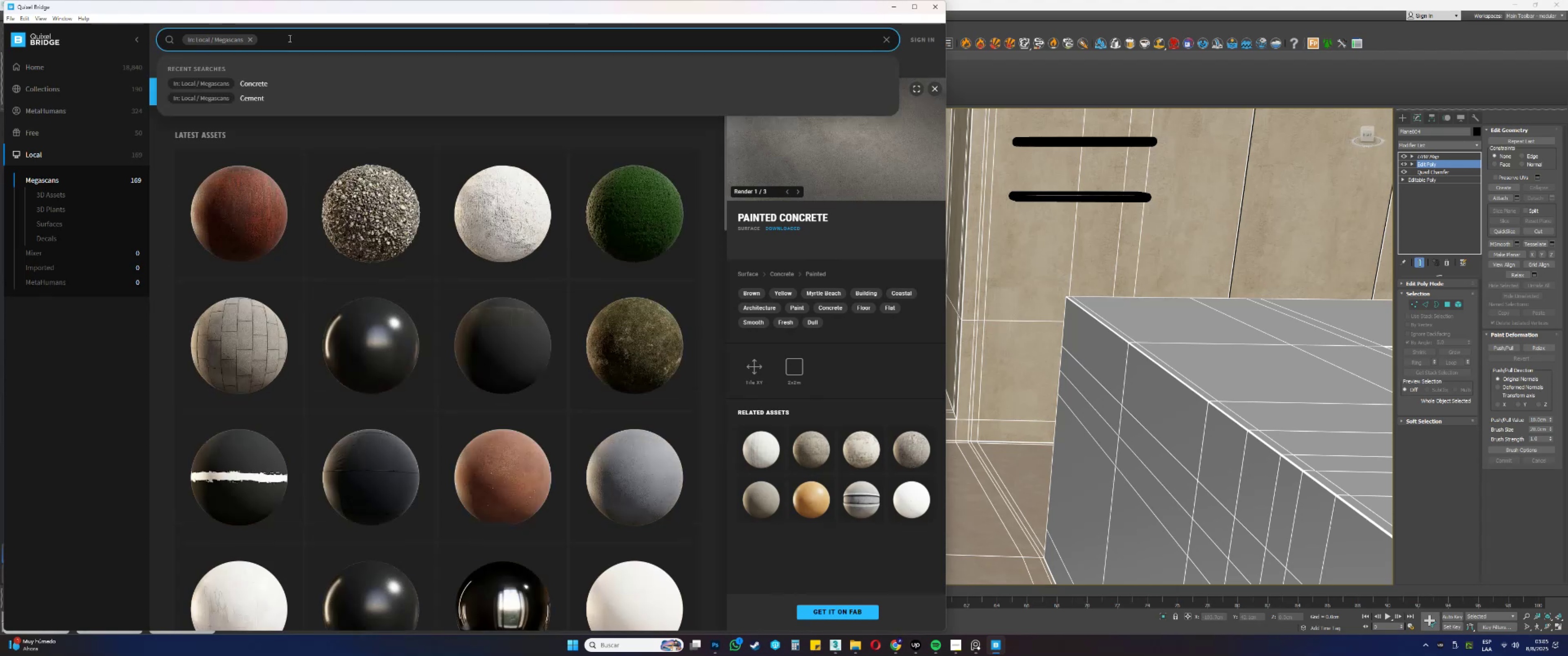 
type(wall)
 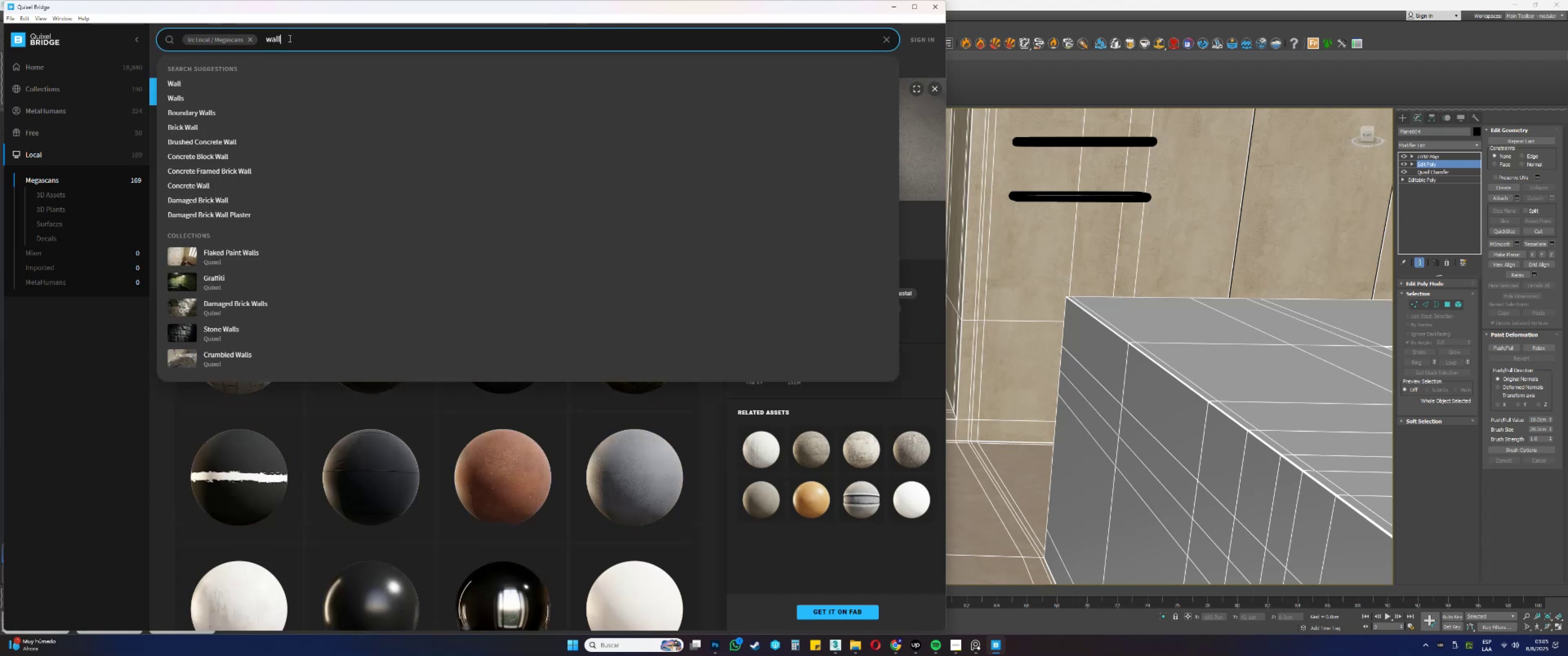 
key(Enter)
 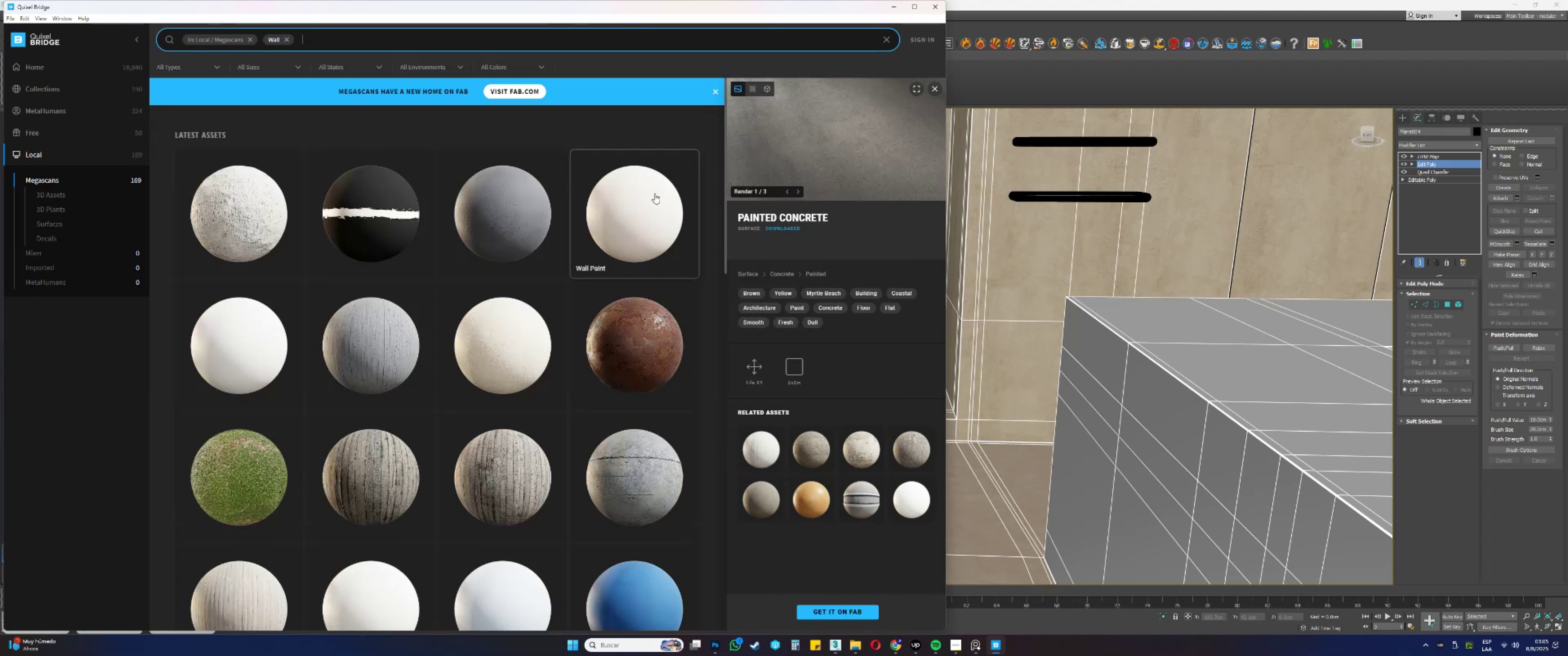 
scroll: coordinate [640, 231], scroll_direction: down, amount: 18.0
 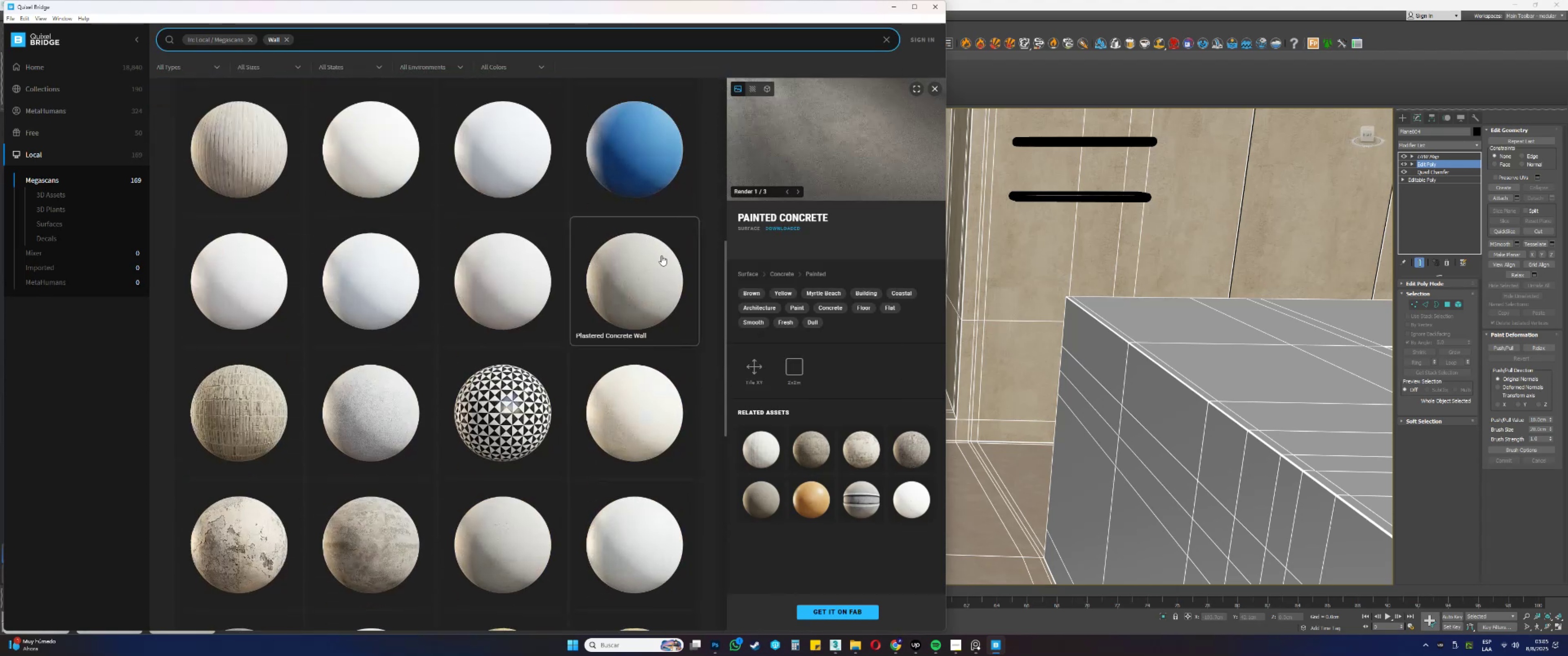 
left_click([655, 154])
 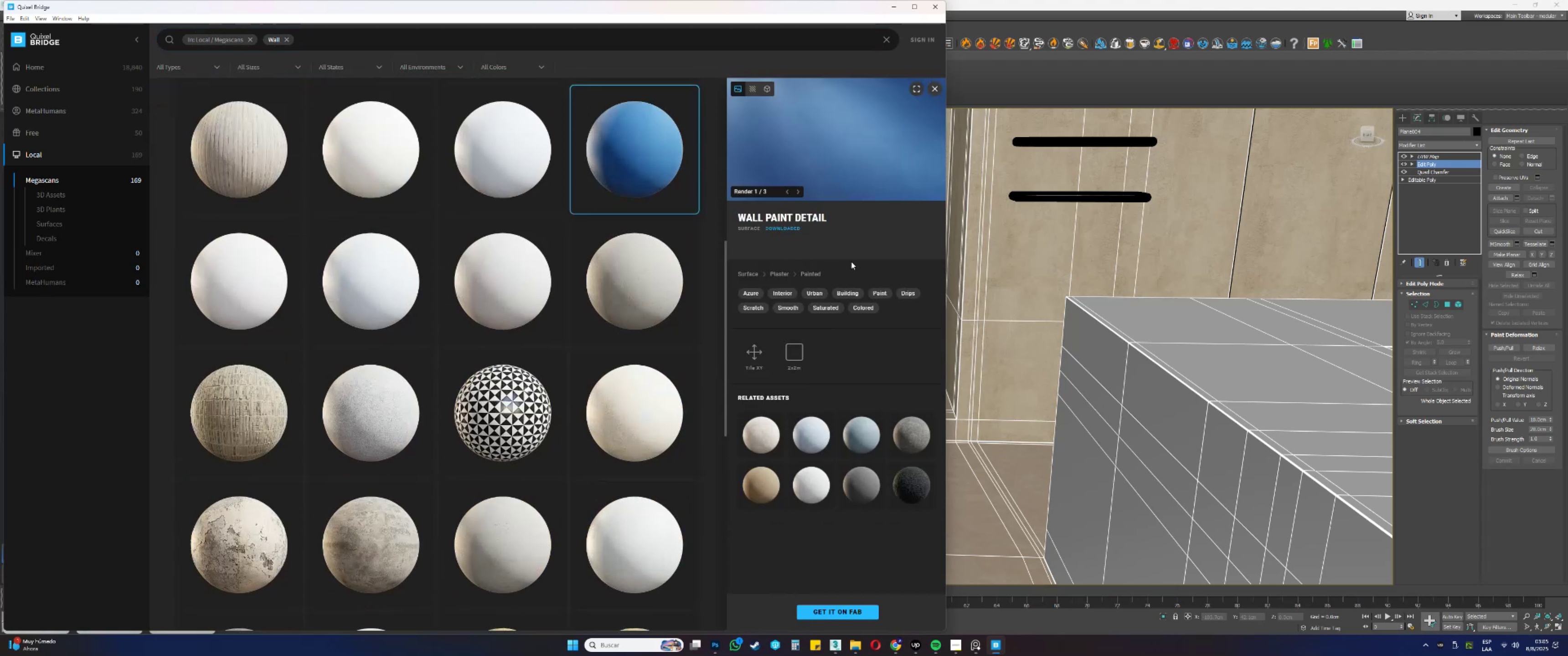 
left_click([918, 91])
 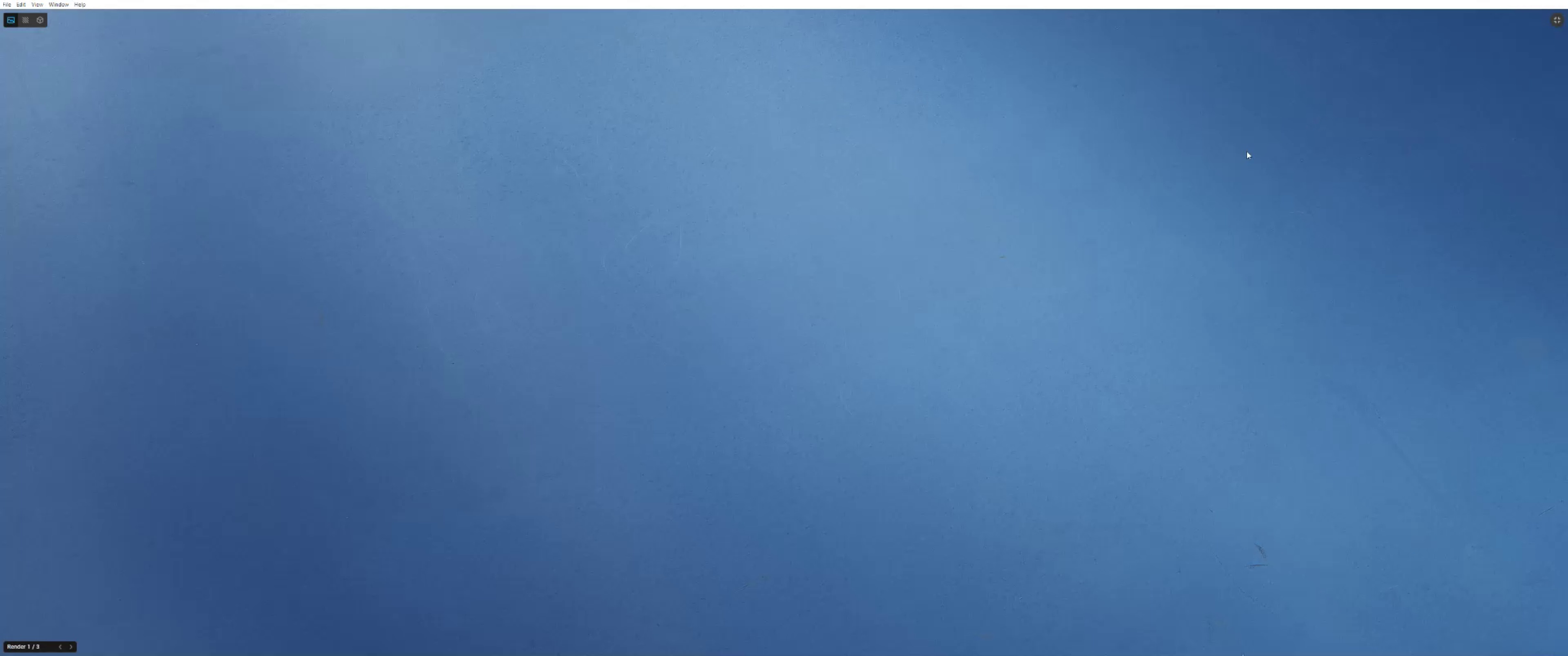 
key(Escape)
 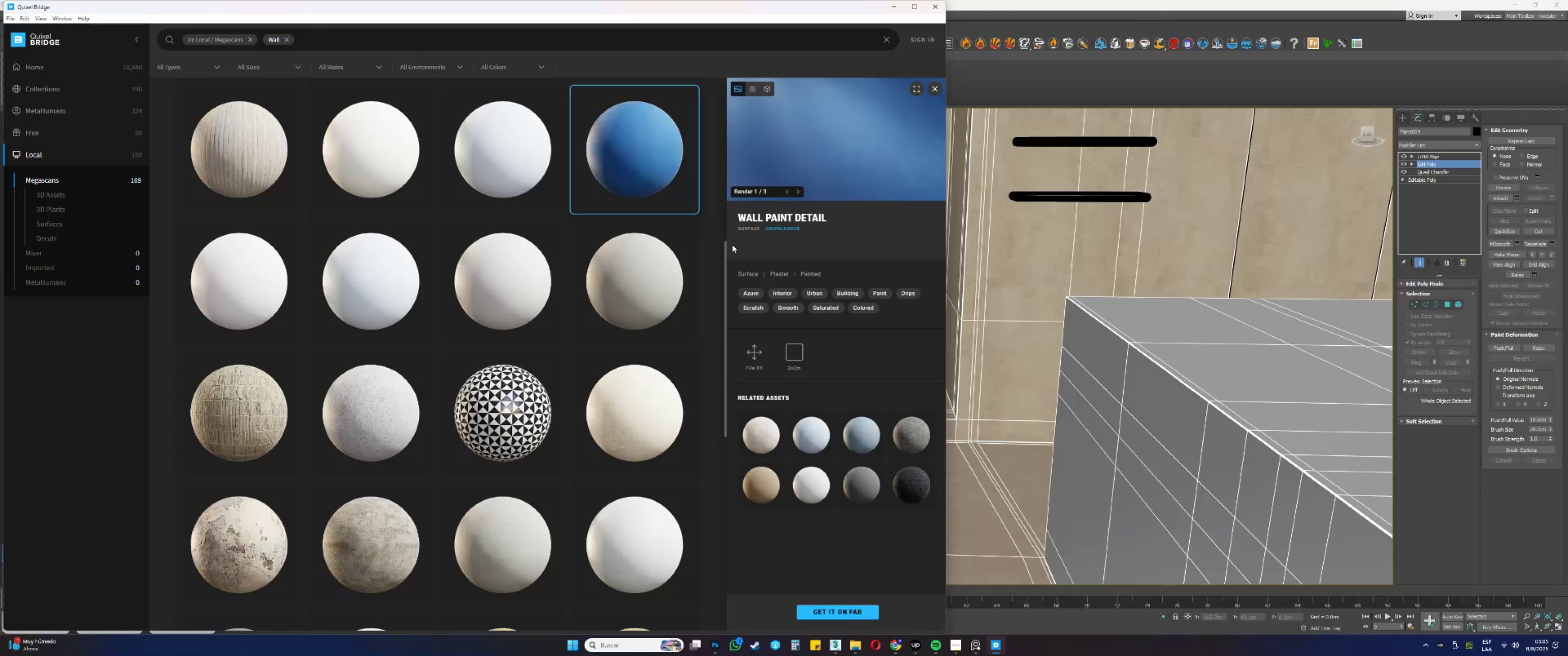 
scroll: coordinate [595, 313], scroll_direction: up, amount: 2.0
 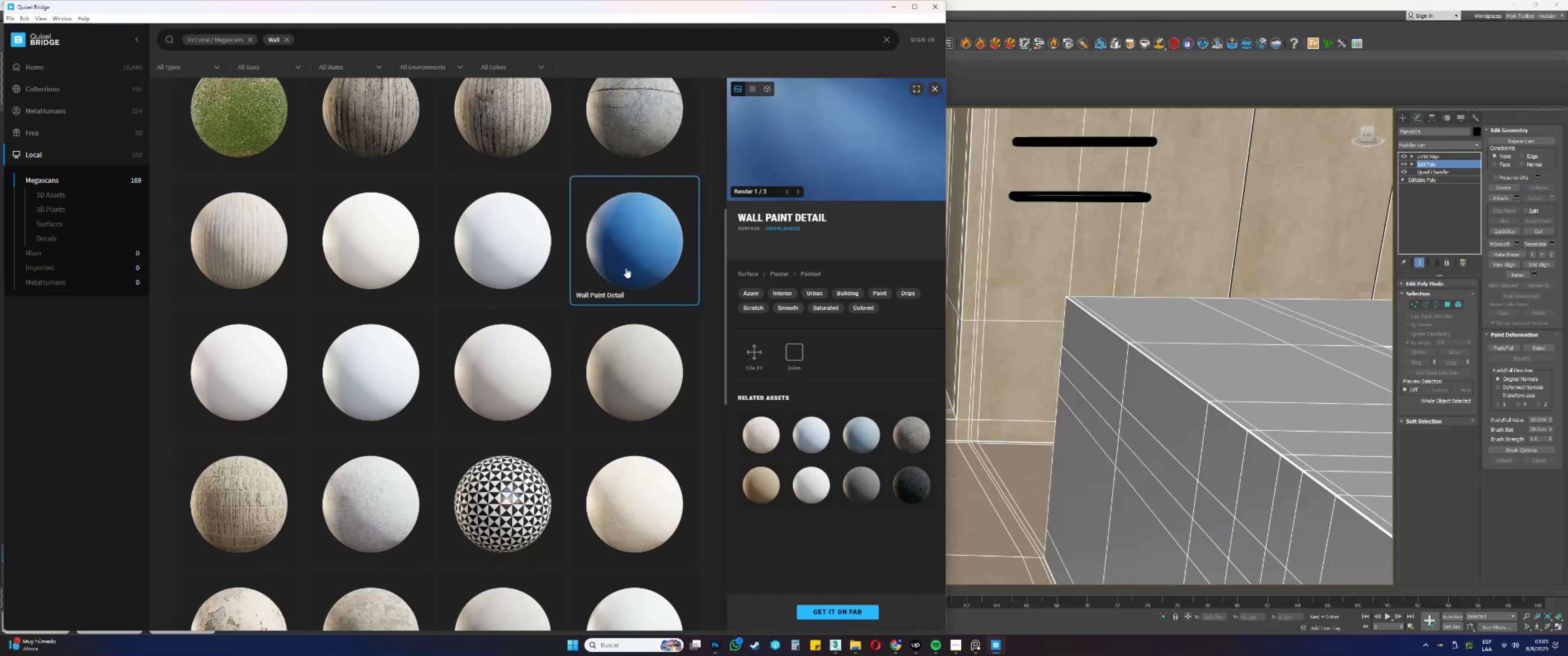 
right_click([636, 241])
 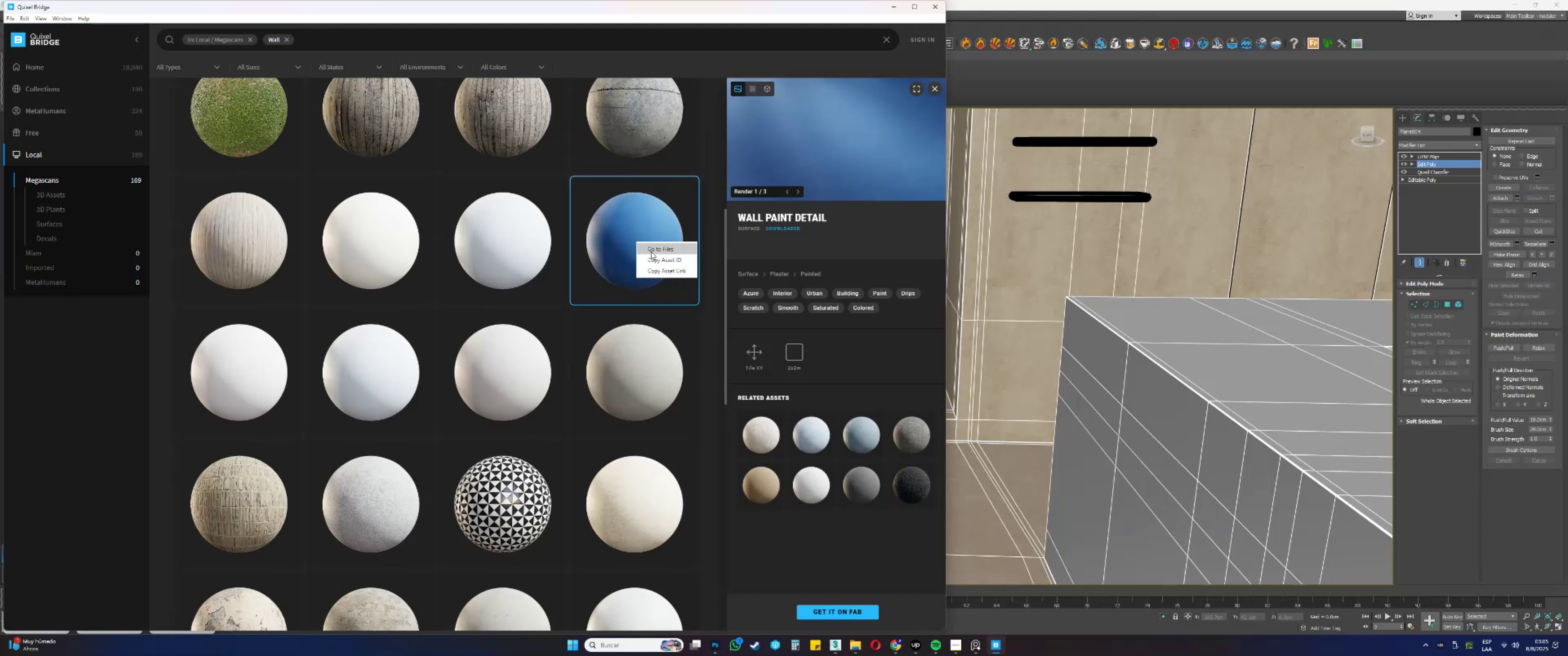 
left_click([651, 251])
 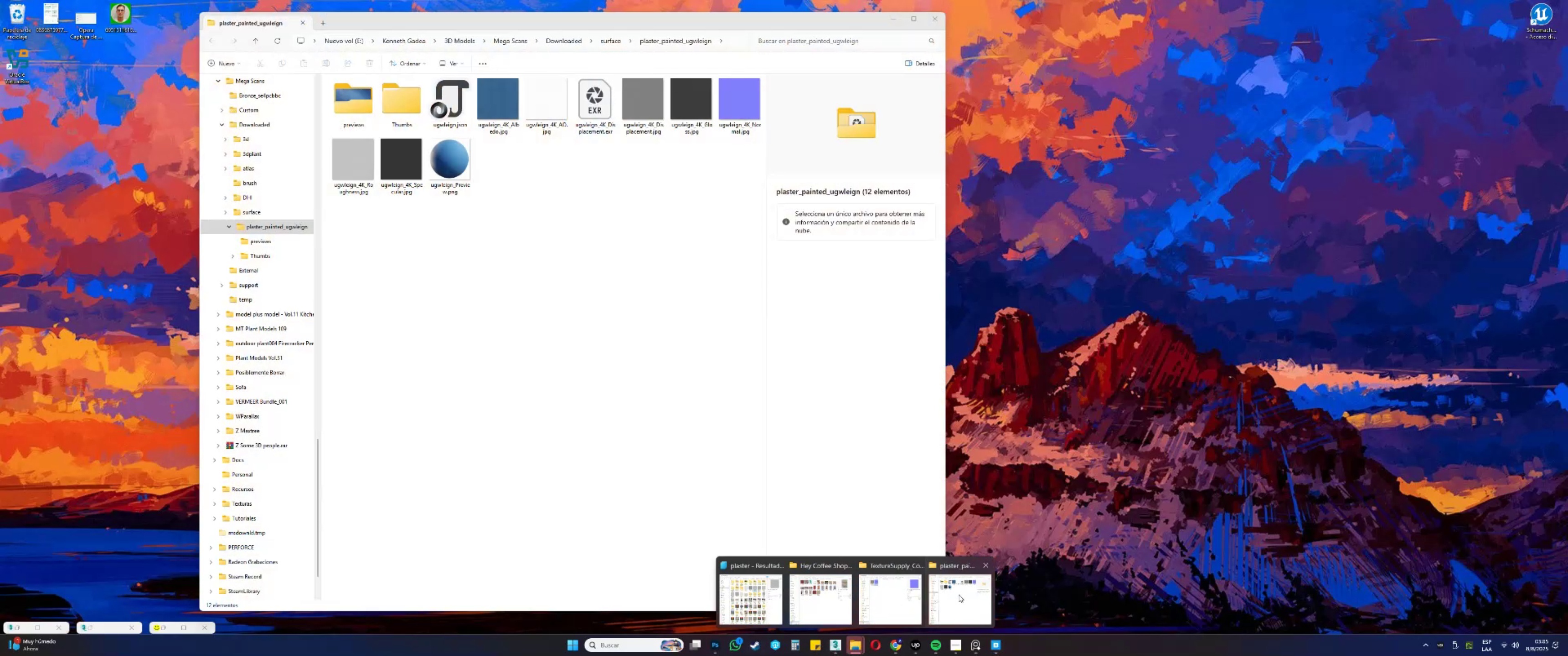 
left_click([498, 100])
 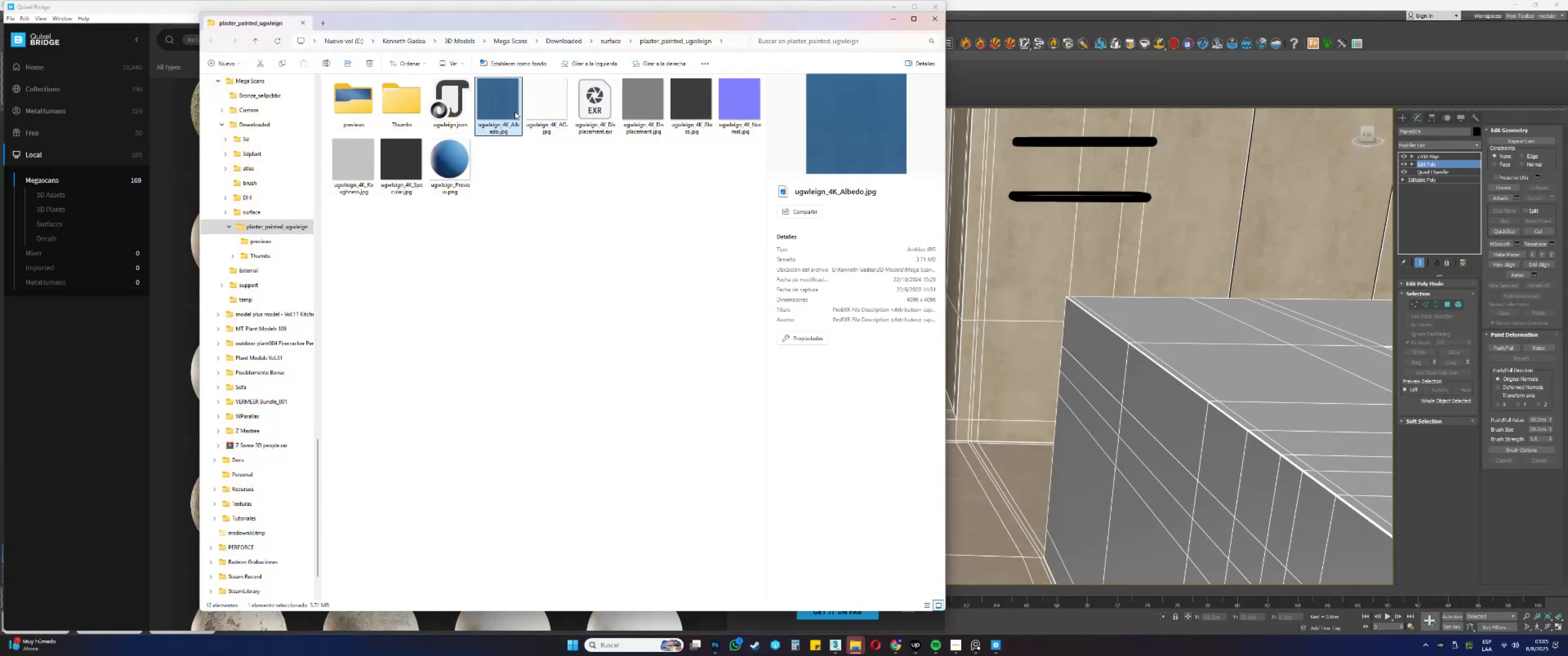 
double_click([510, 109])
 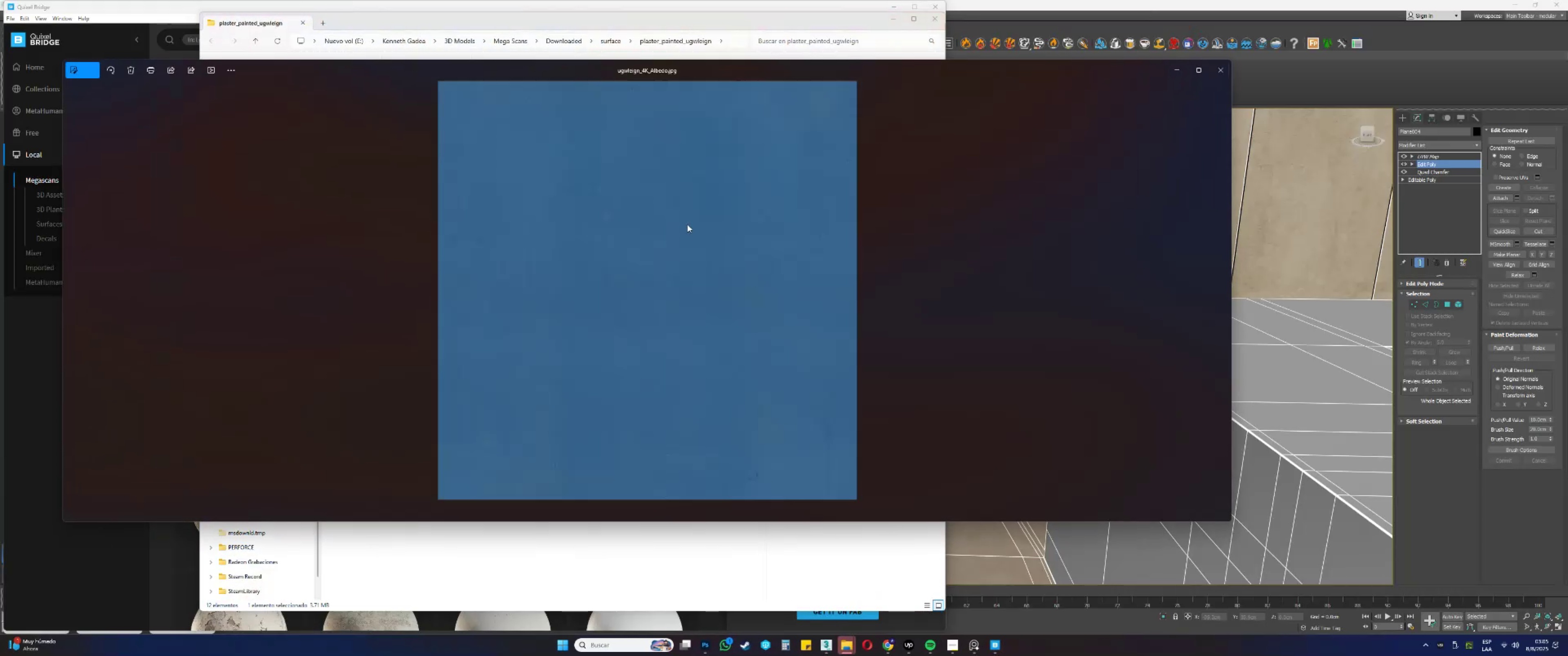 
scroll: coordinate [693, 245], scroll_direction: up, amount: 11.0
 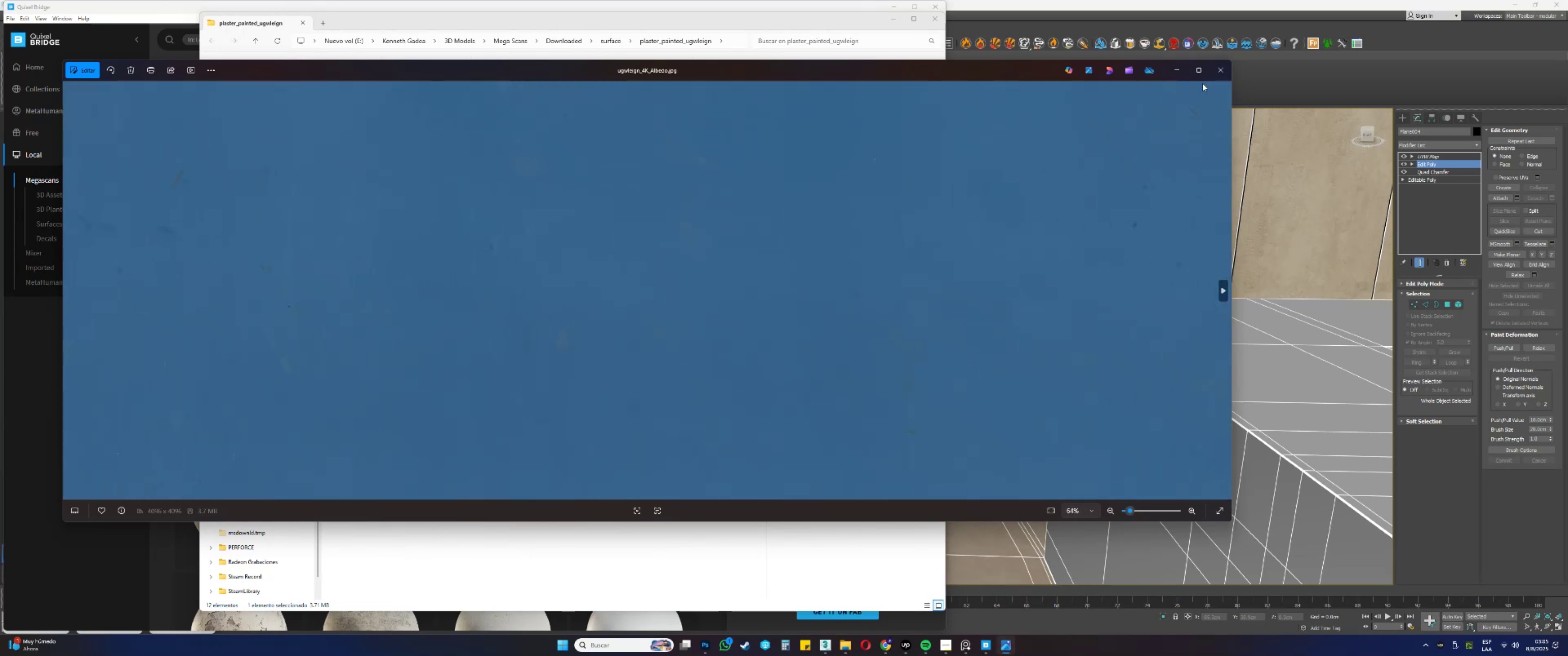 
left_click([1221, 67])
 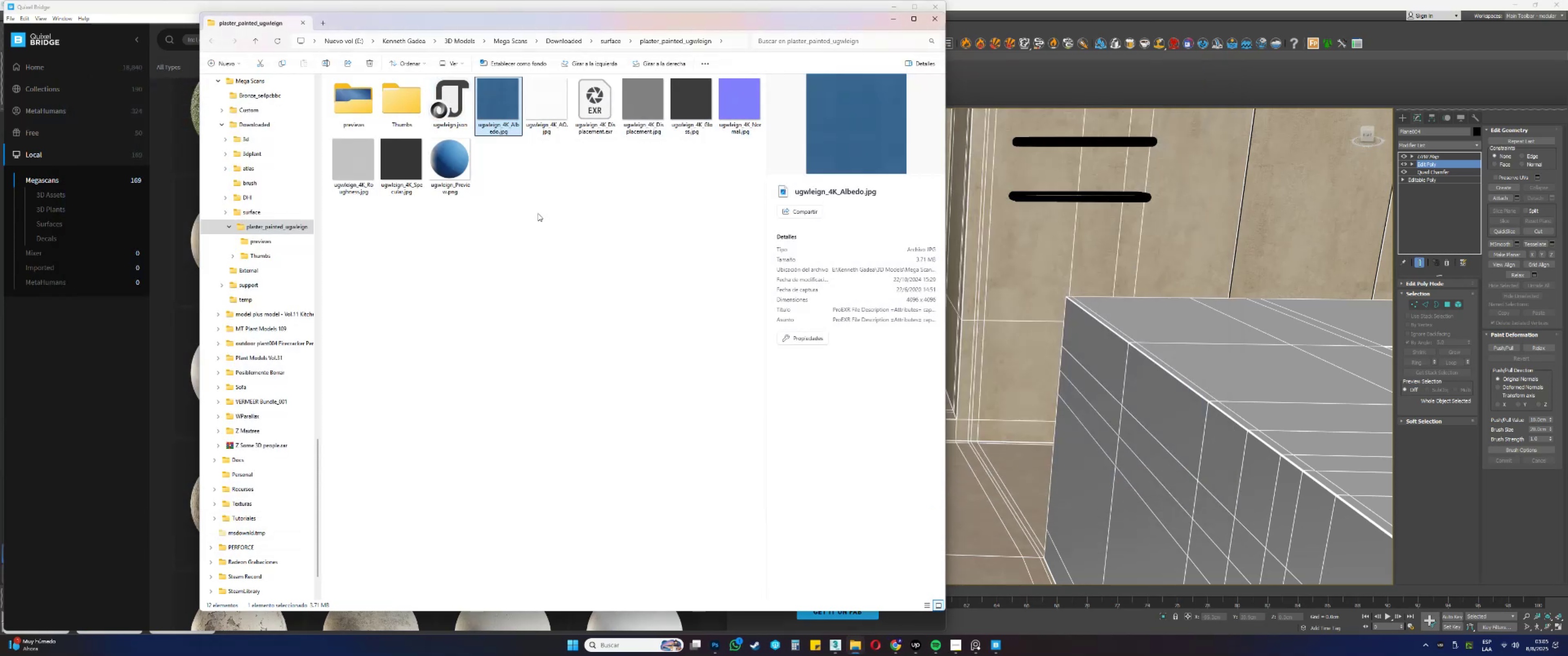 
left_click([568, 186])
 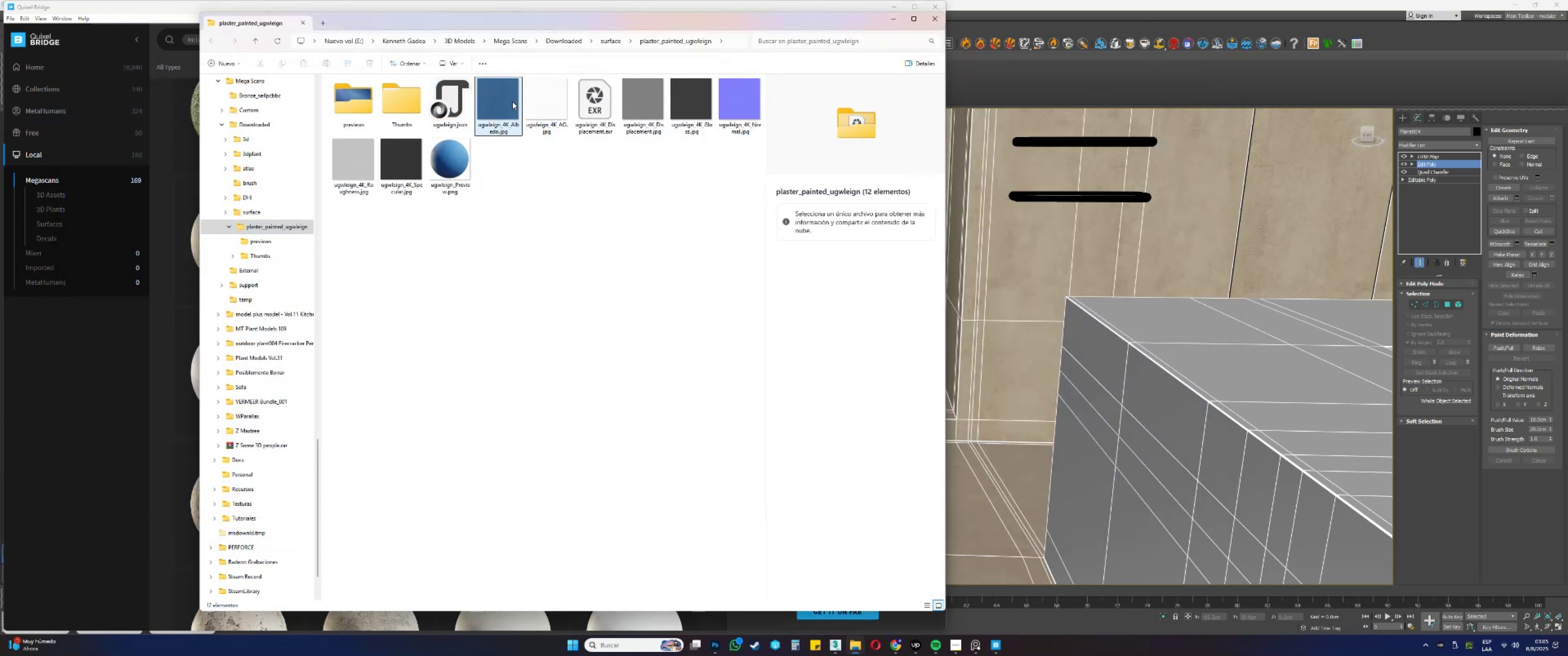 
double_click([512, 101])
 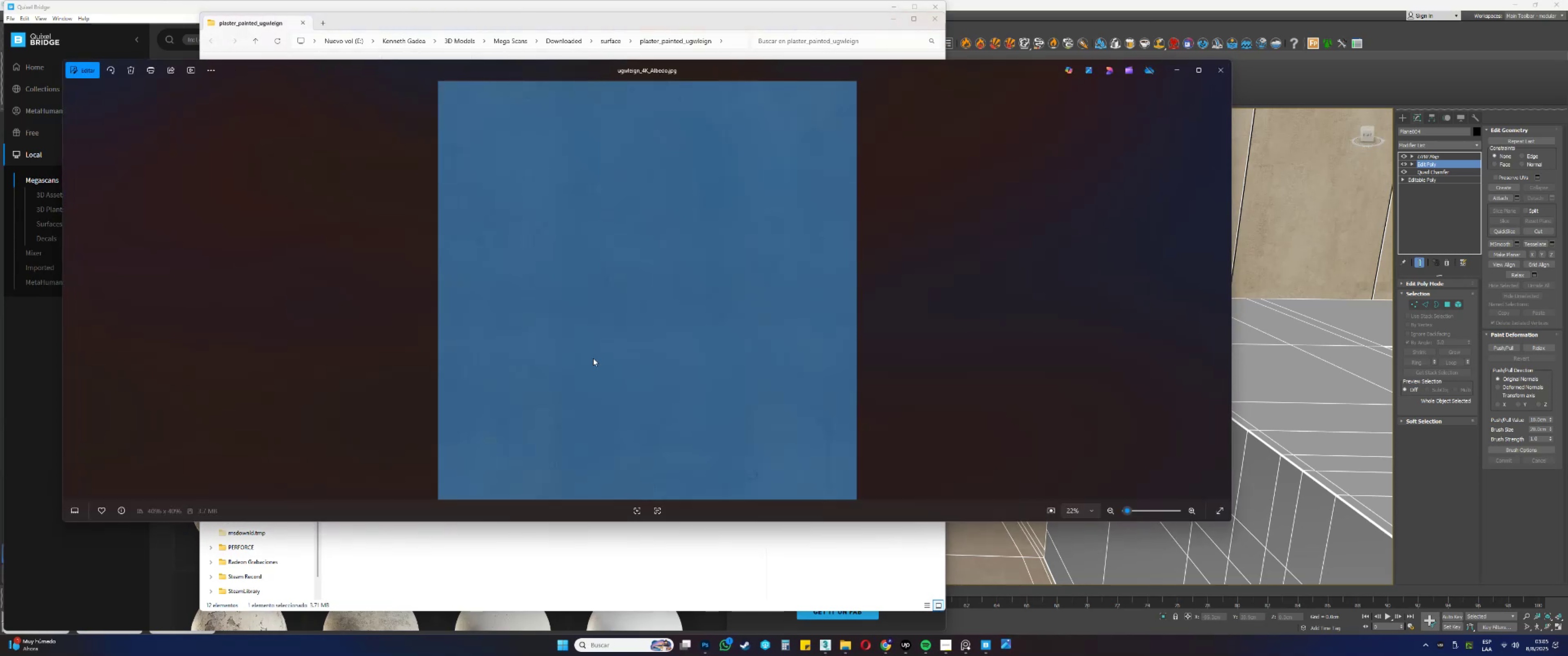 
scroll: coordinate [350, 295], scroll_direction: up, amount: 11.0
 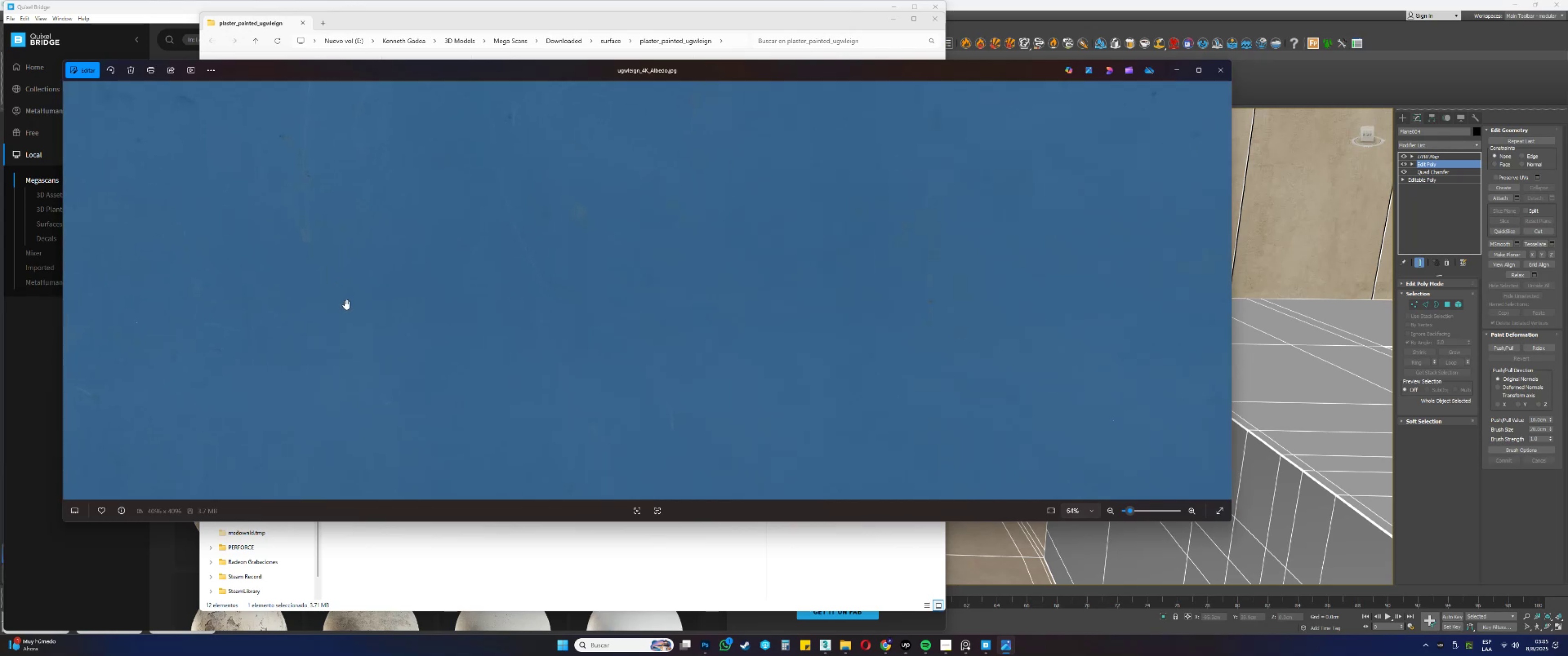 
wait(5.16)
 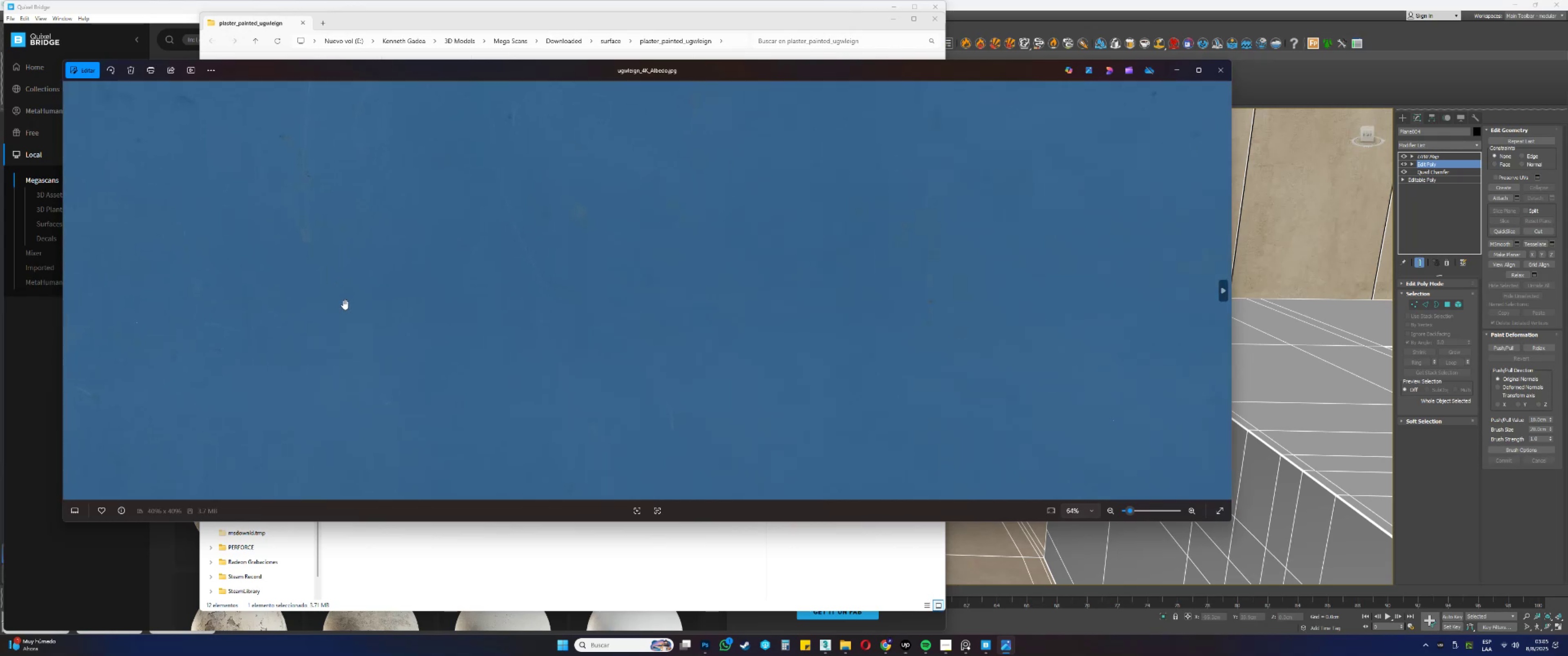 
left_click([1215, 71])
 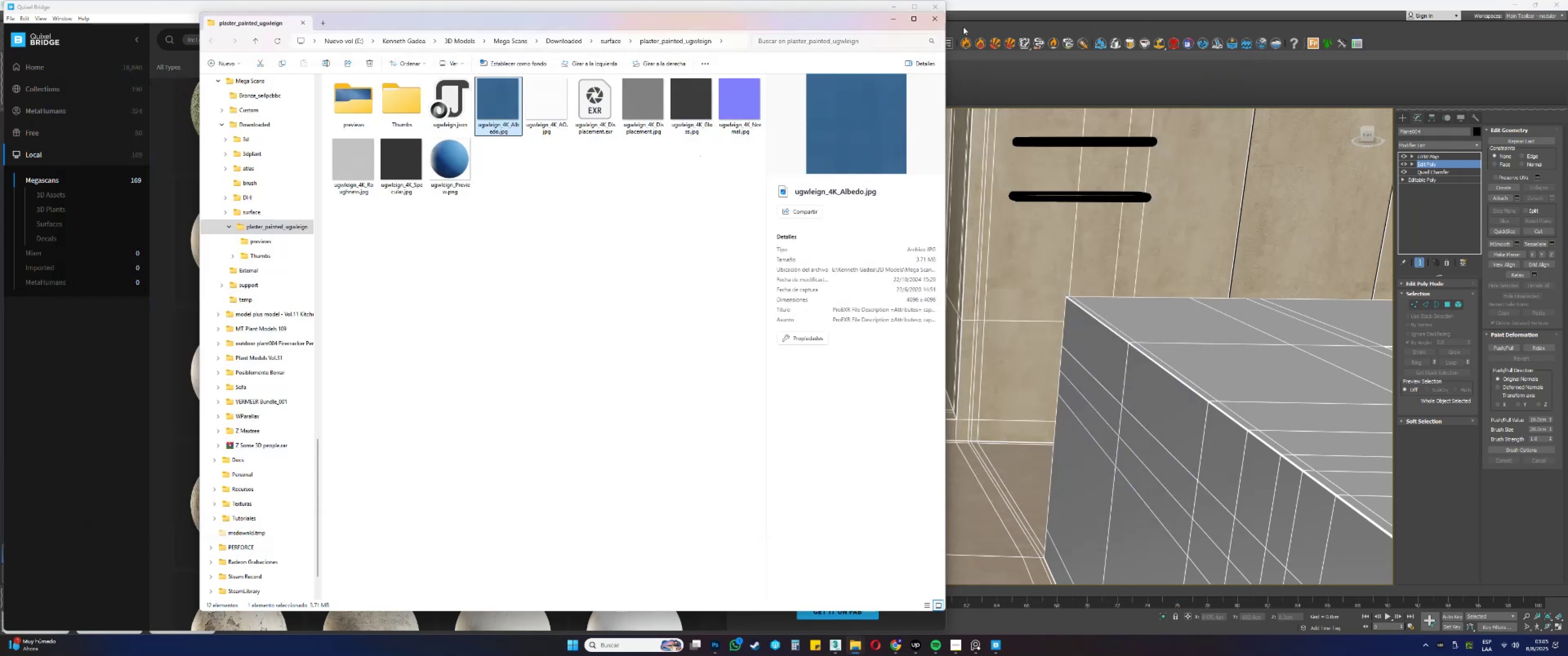 
left_click([1010, 3])
 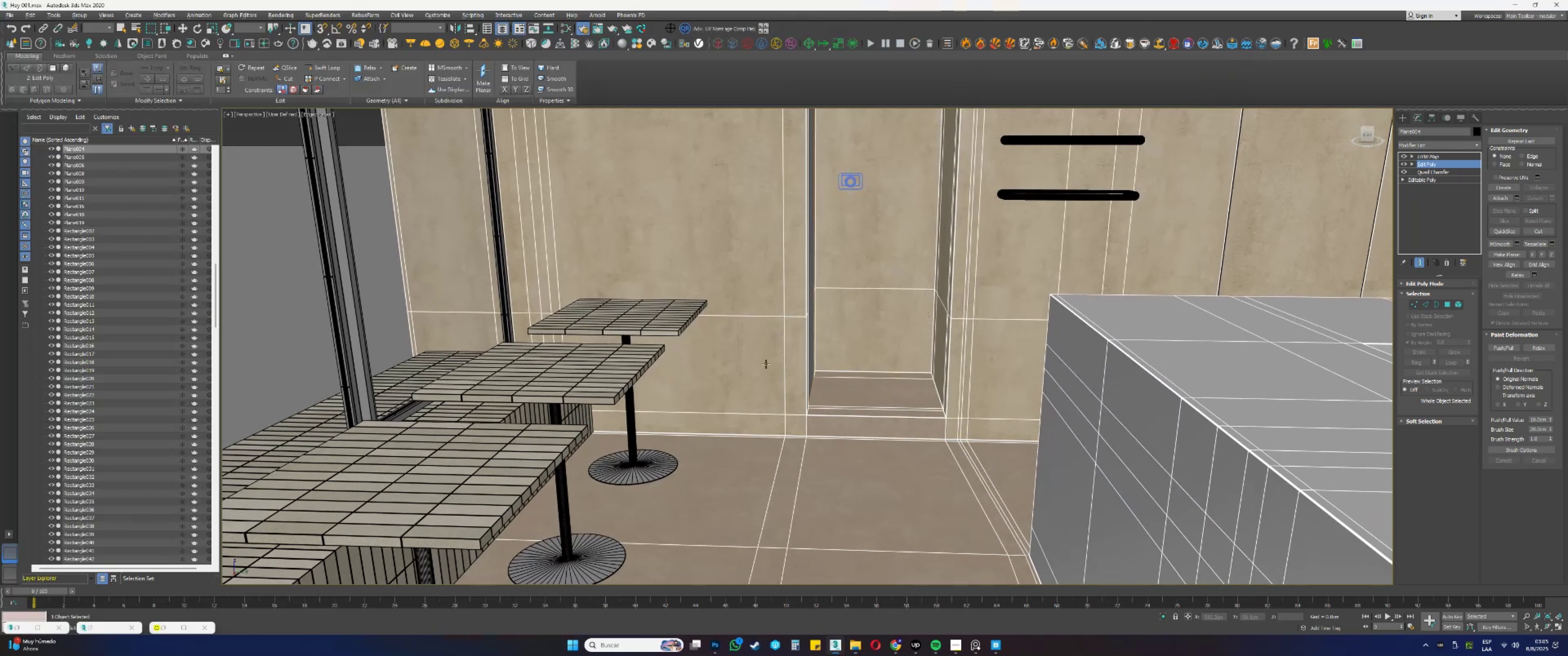 
key(M)
 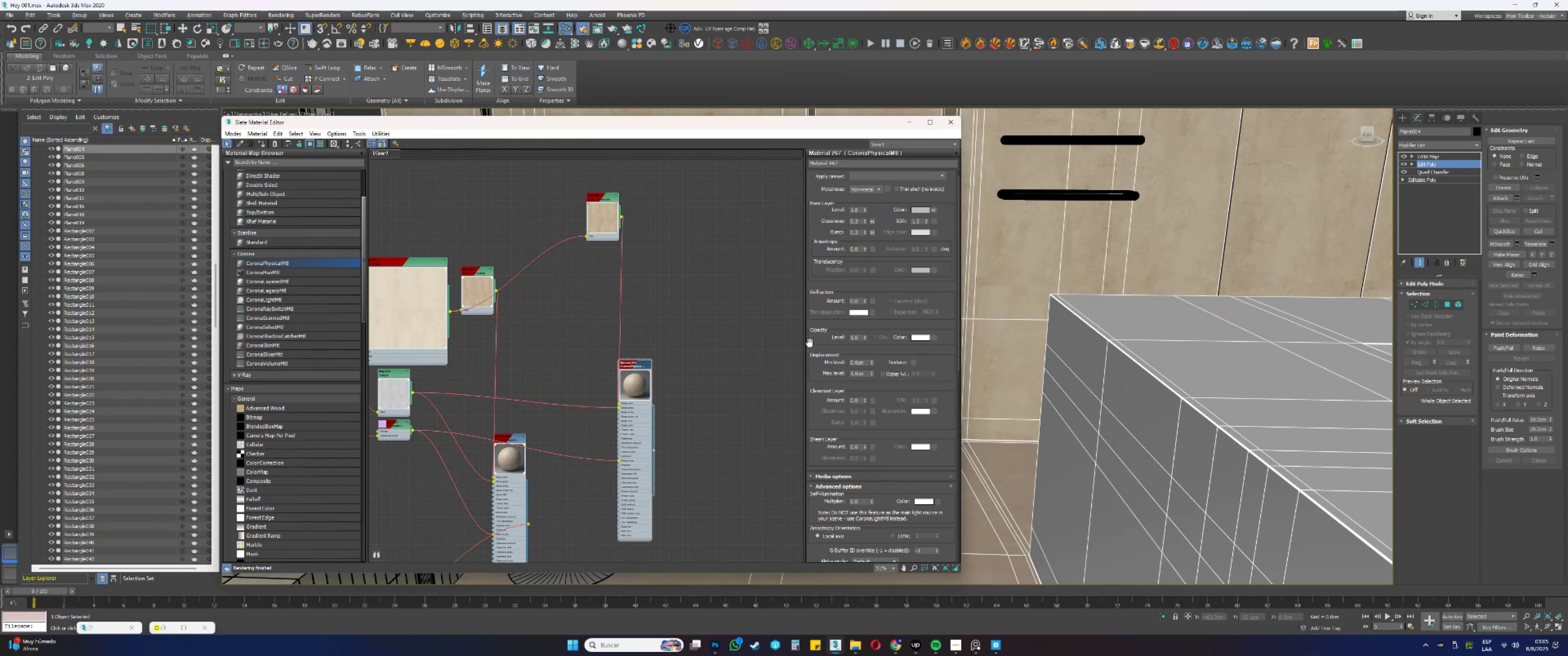 
wait(6.22)
 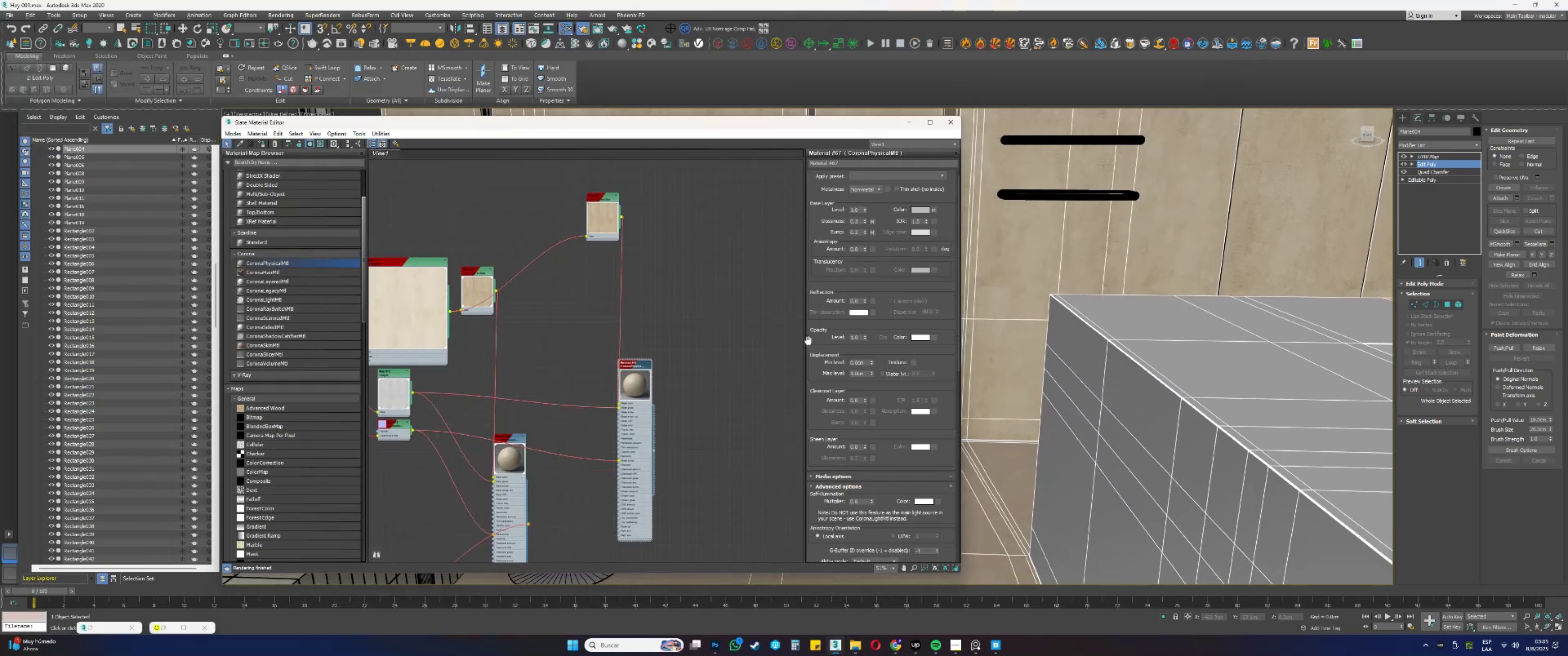 
scroll: coordinate [610, 298], scroll_direction: down, amount: 4.0
 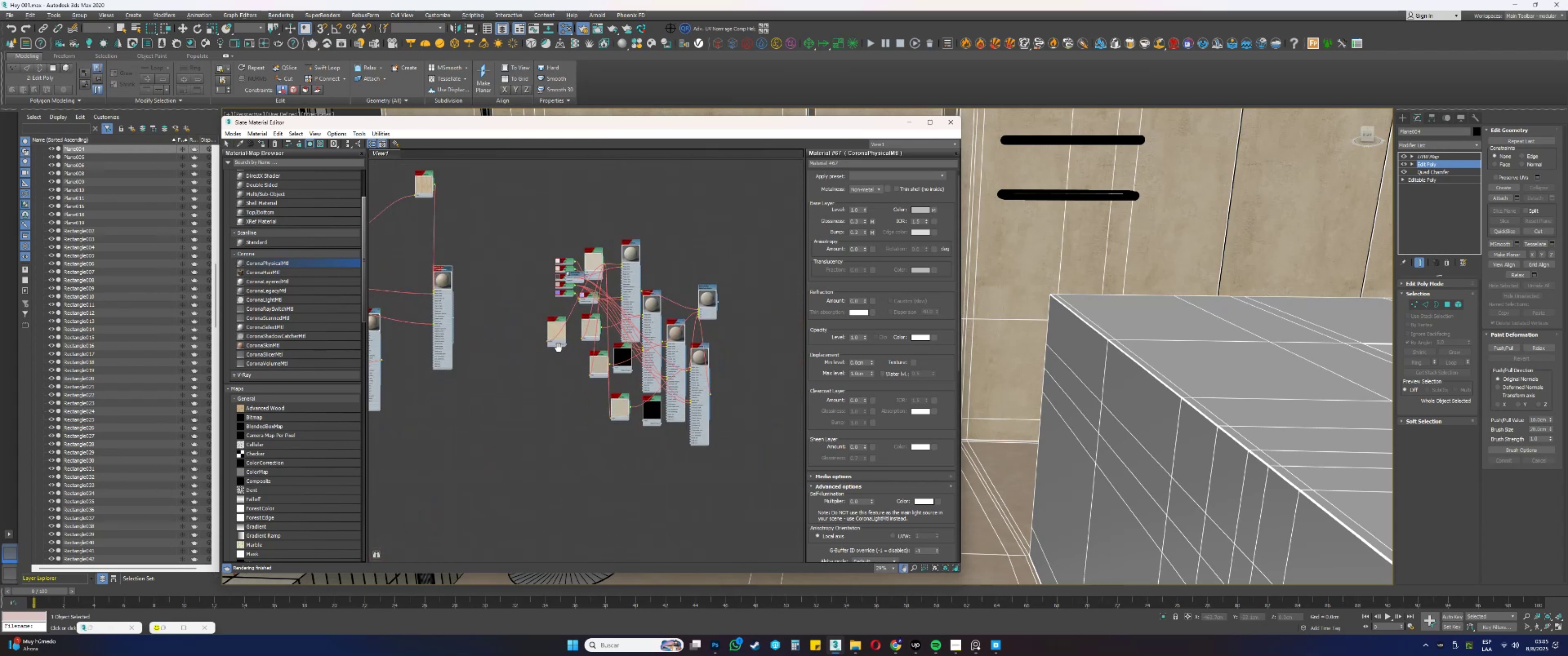 
wait(9.15)
 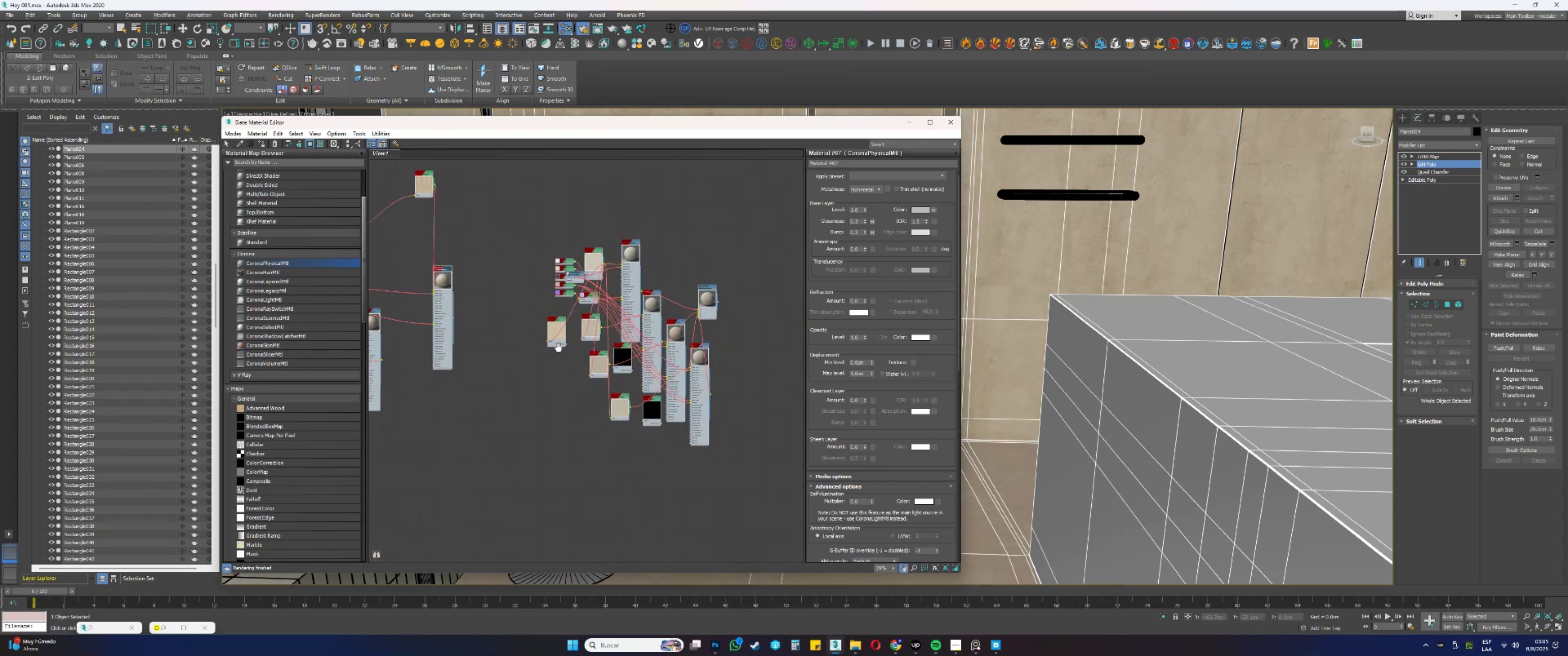 
scroll: coordinate [659, 361], scroll_direction: down, amount: 4.0
 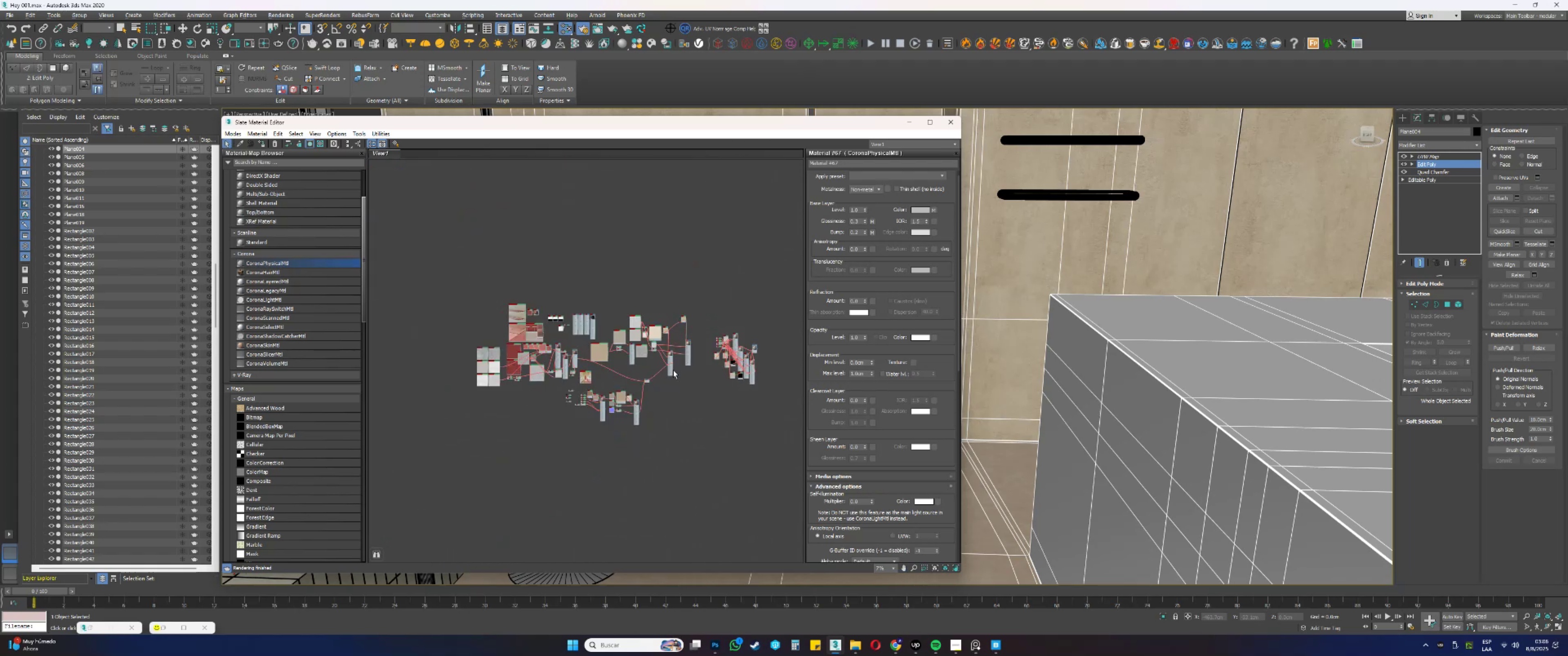 
scroll: coordinate [589, 396], scroll_direction: up, amount: 14.0
 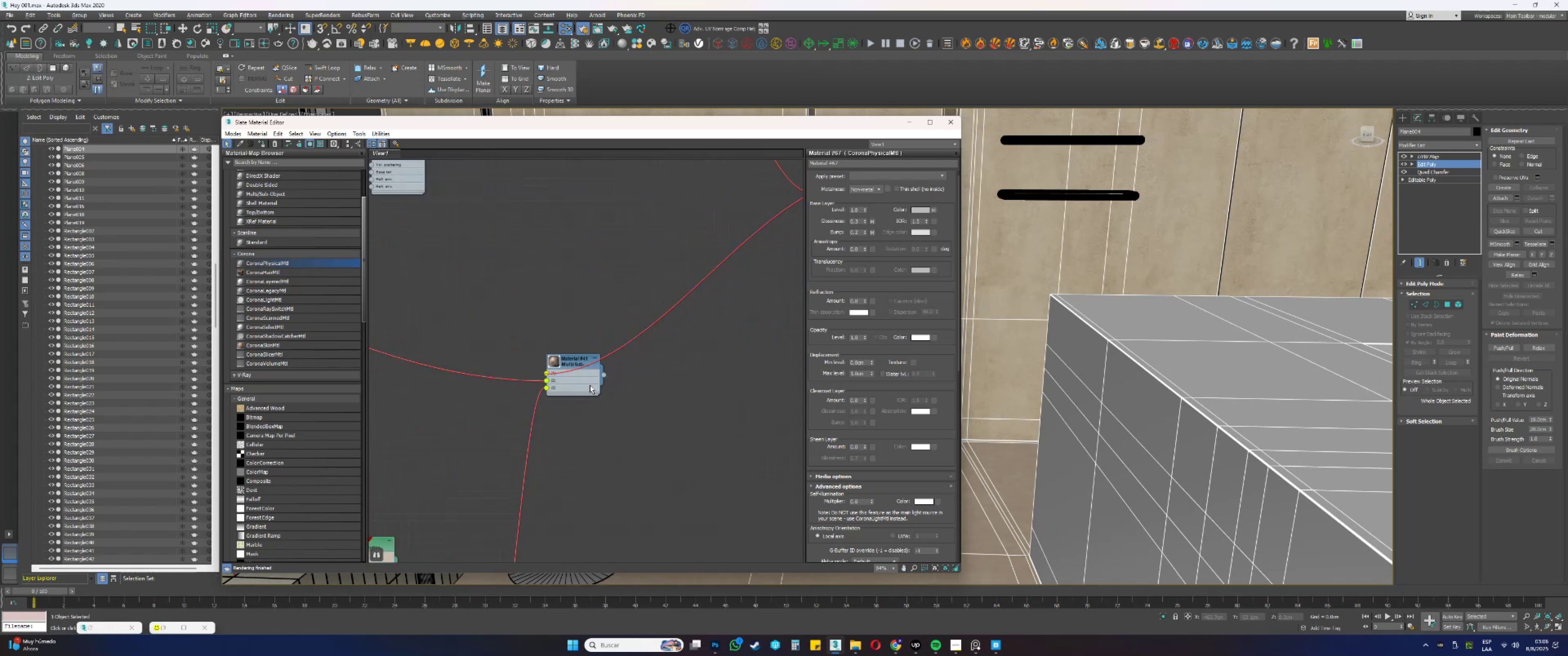 
left_click_drag(start_coordinate=[586, 380], to_coordinate=[833, 411])
 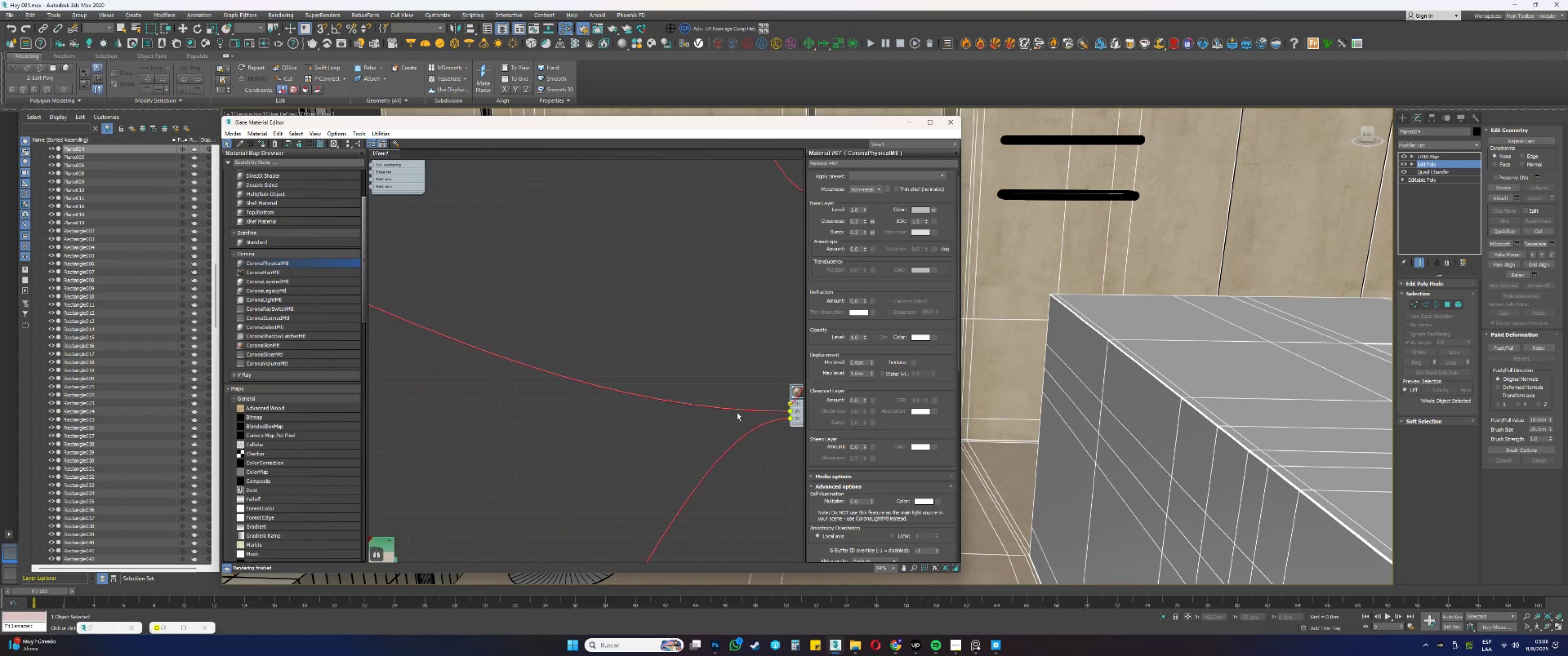 
scroll: coordinate [727, 404], scroll_direction: down, amount: 4.0
 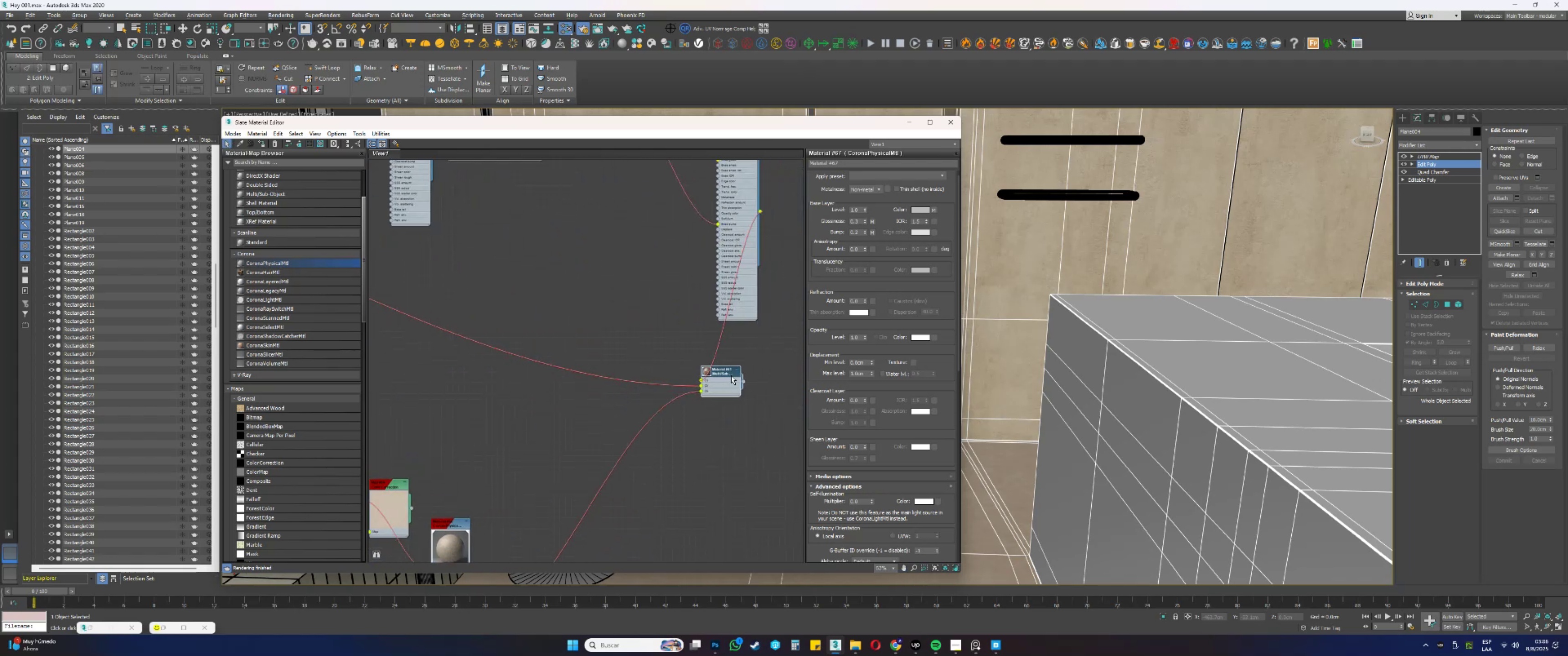 
double_click([728, 373])
 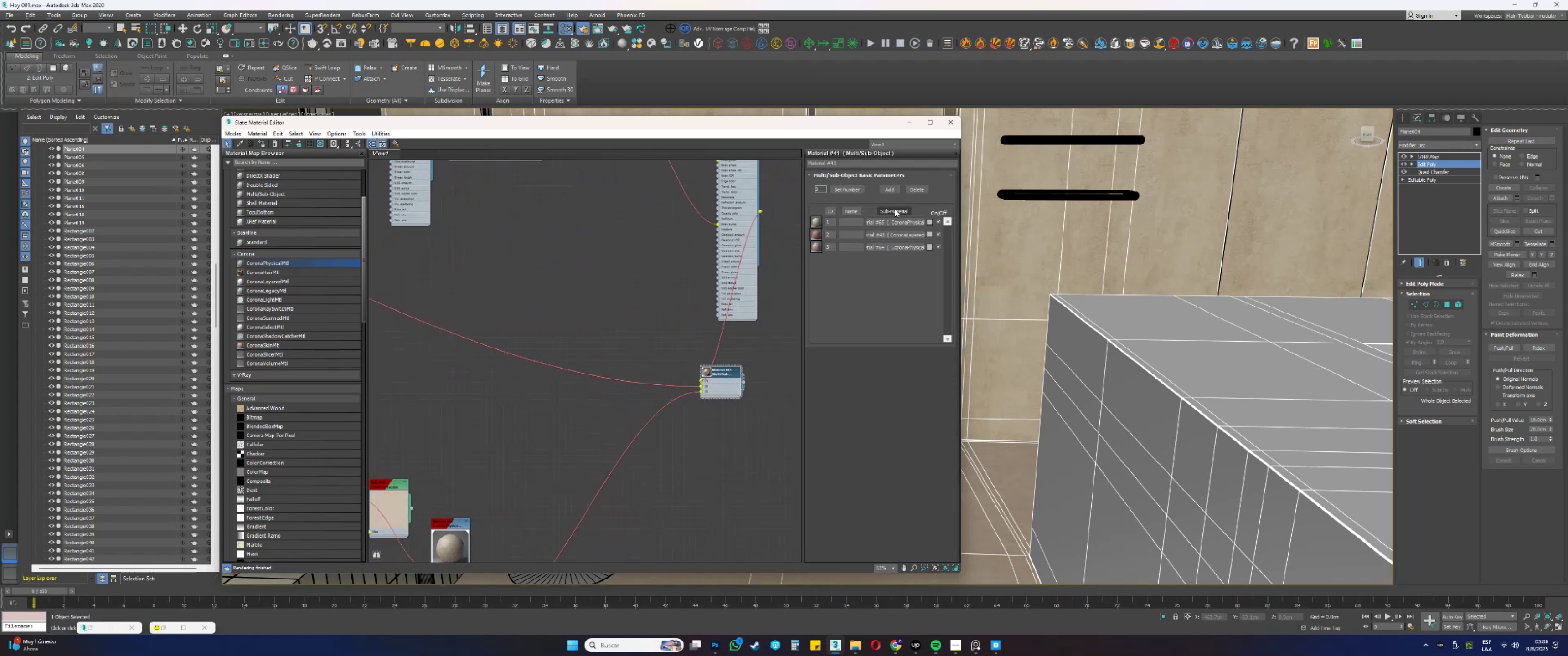 
left_click([886, 190])
 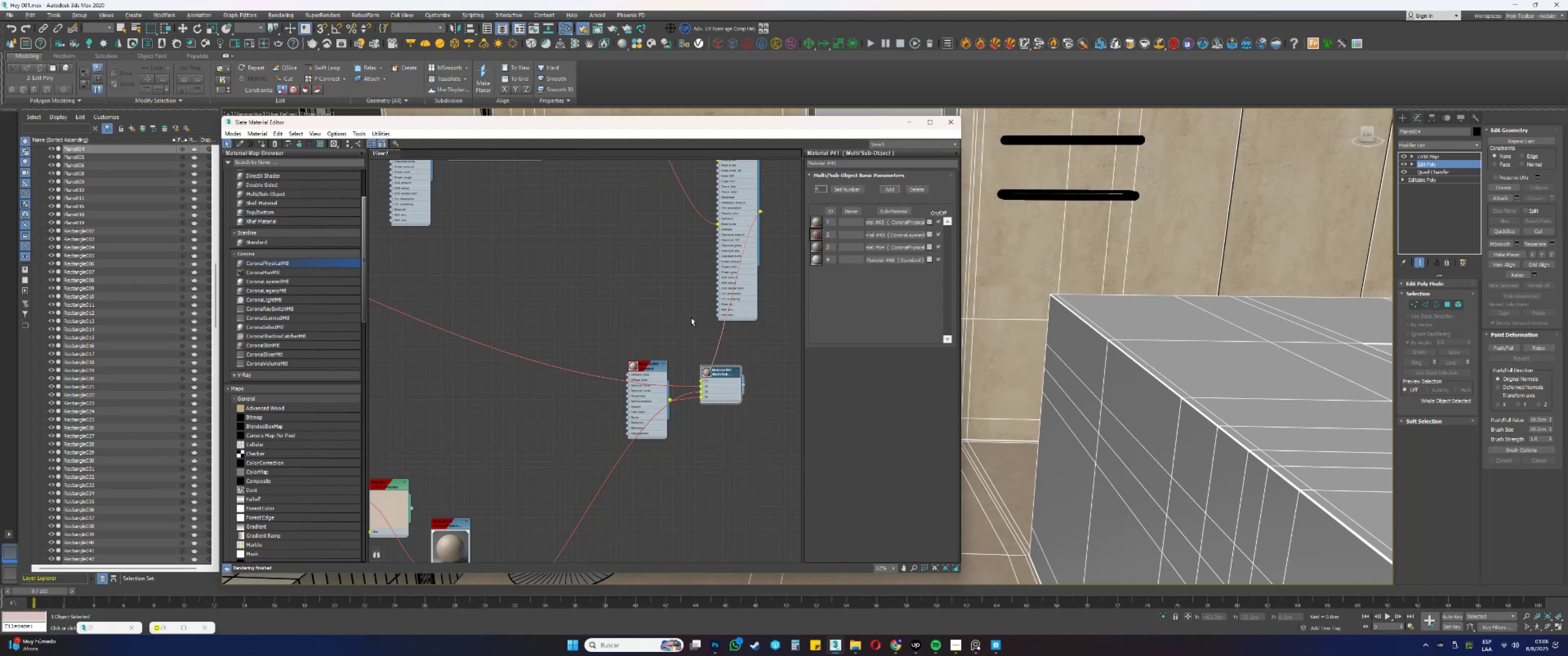 
left_click_drag(start_coordinate=[644, 369], to_coordinate=[640, 338])
 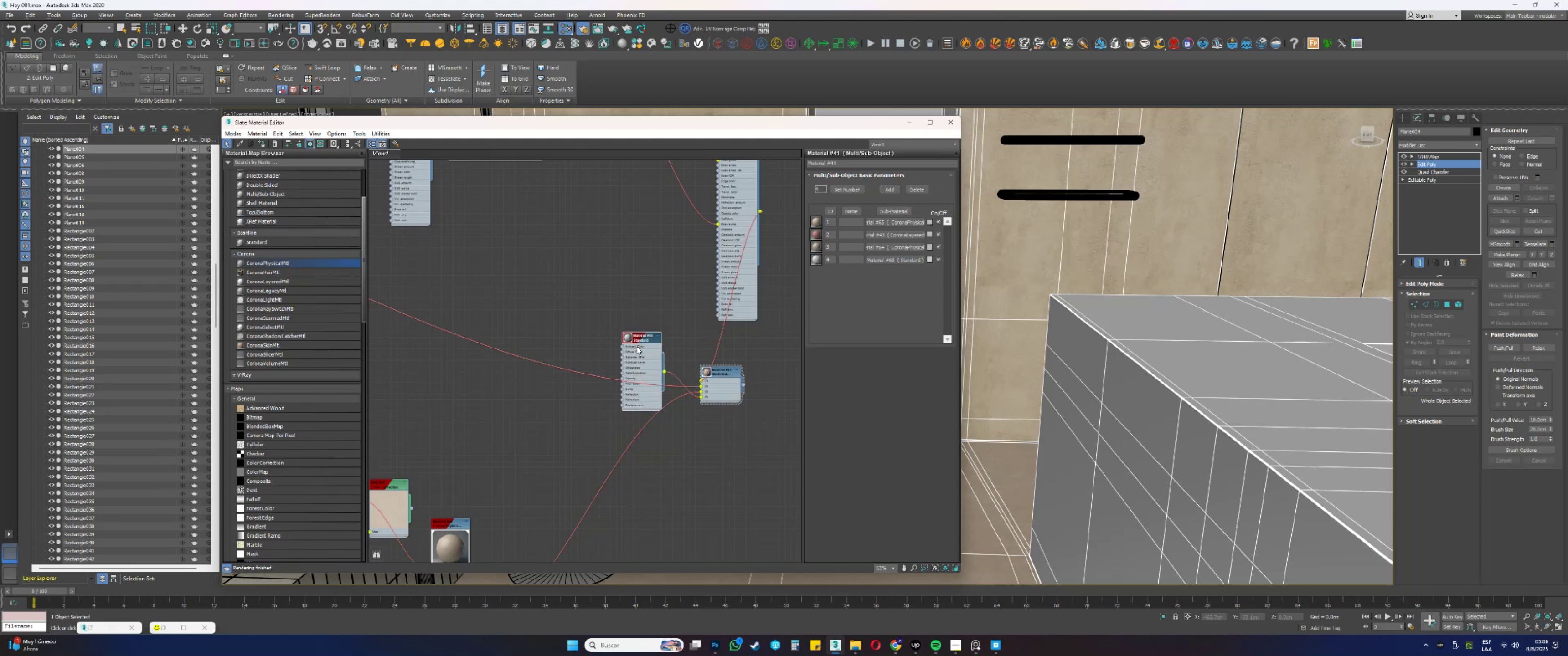 
key(Delete)
 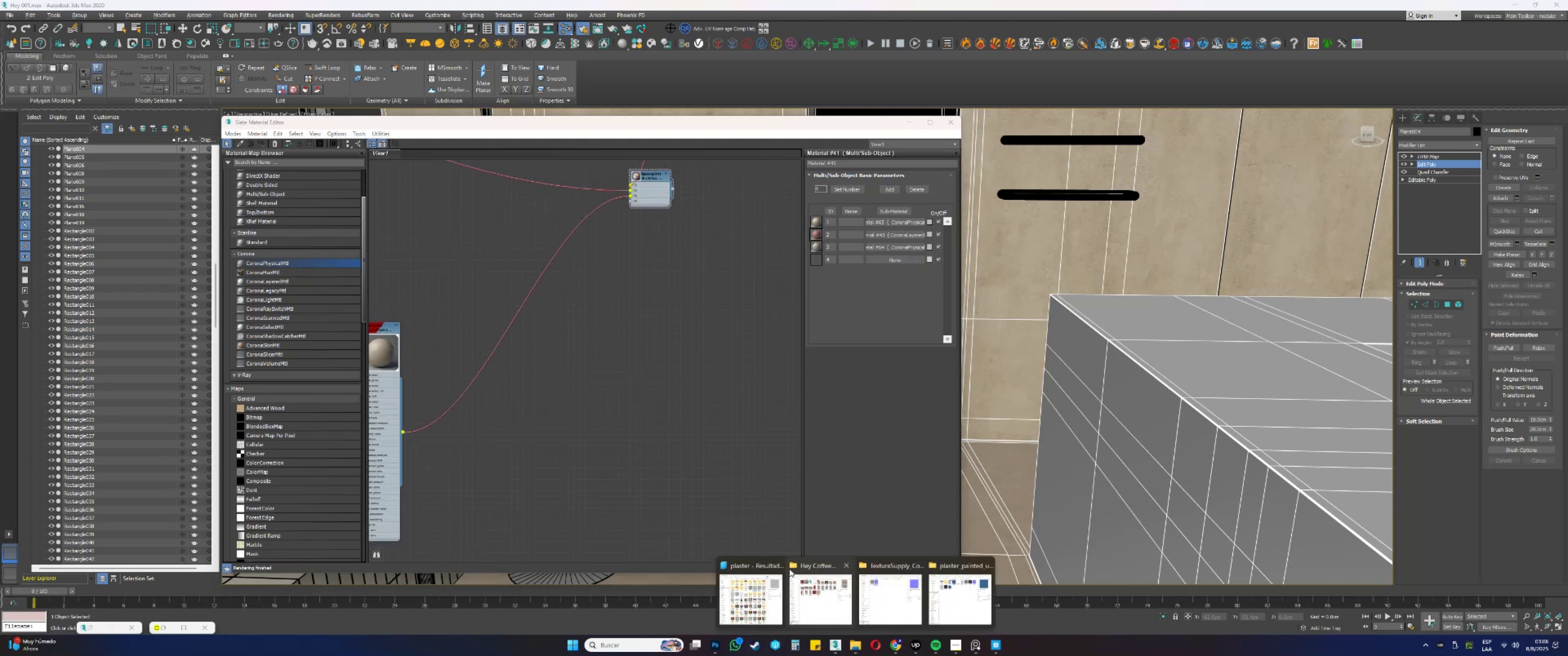 
wait(5.49)
 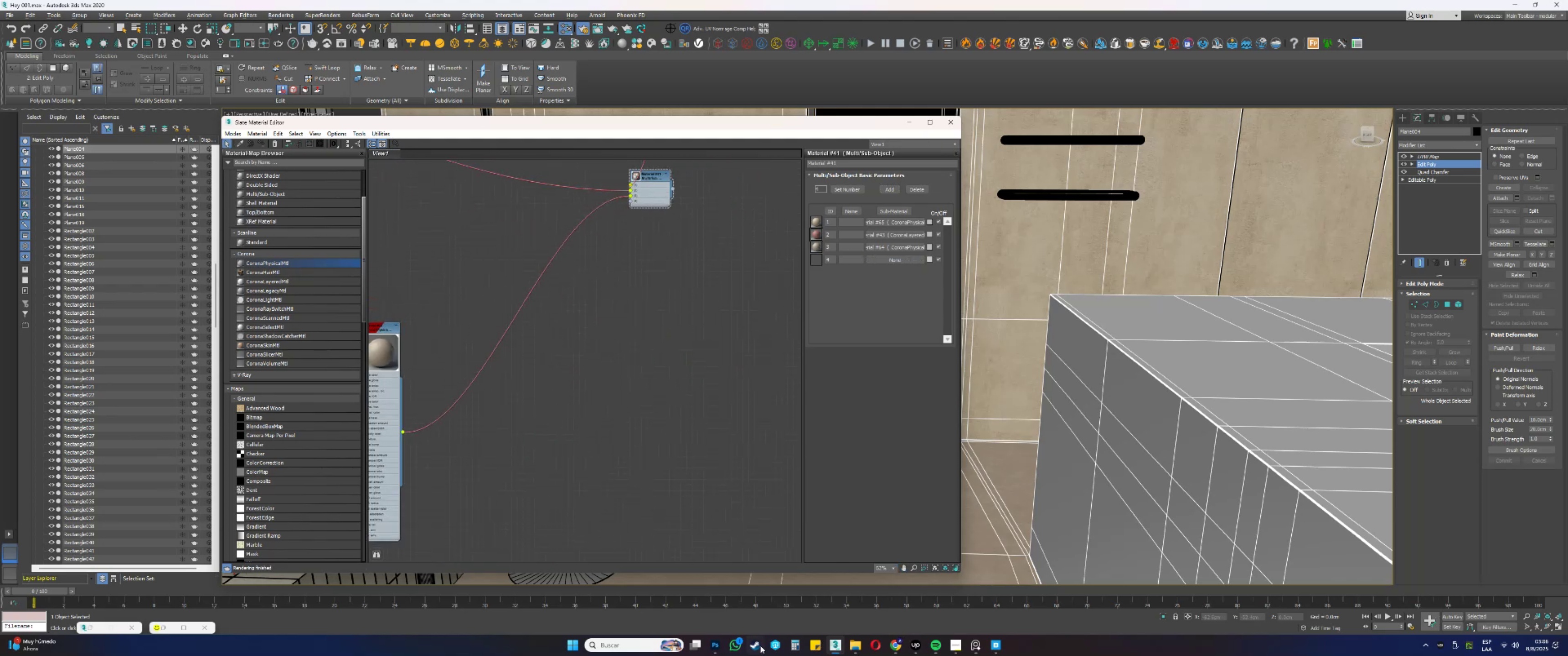 
left_click([850, 569])
 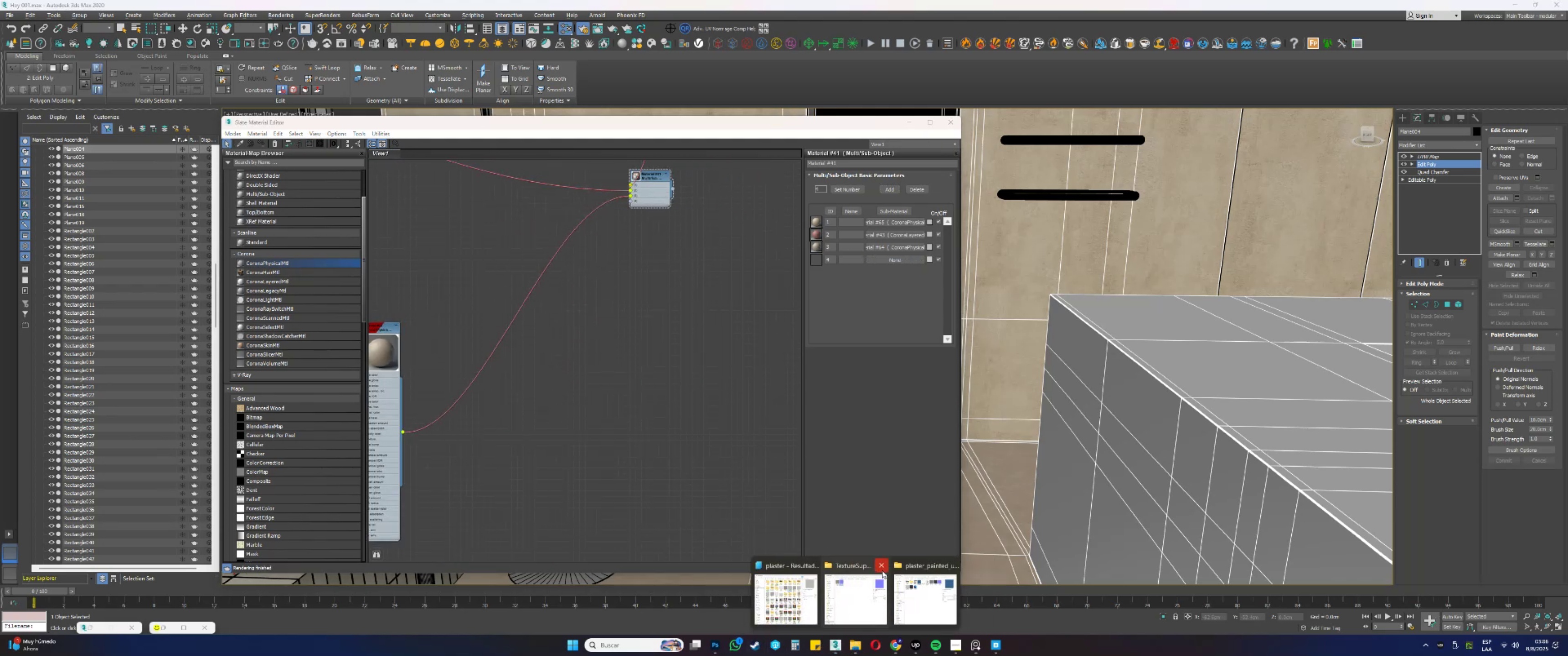 
double_click([885, 593])
 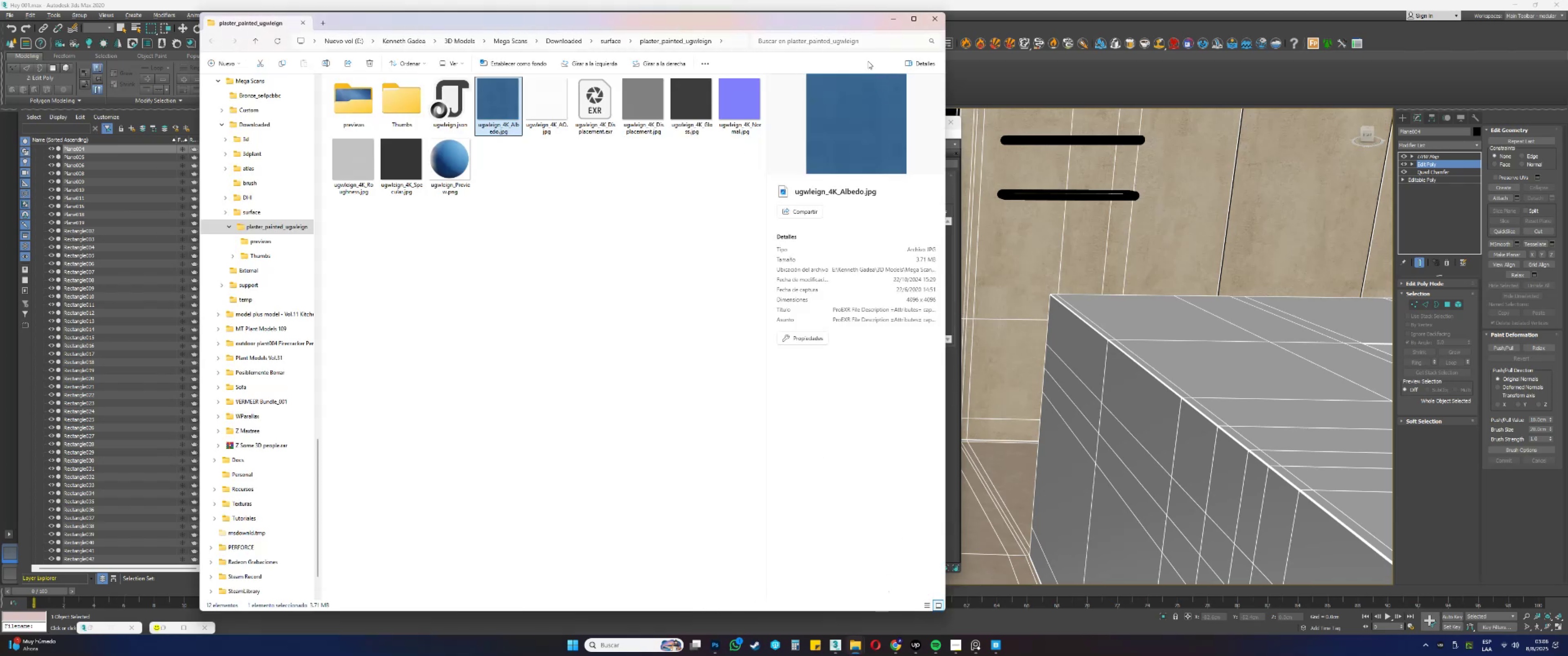 
left_click_drag(start_coordinate=[836, 24], to_coordinate=[1461, 21])
 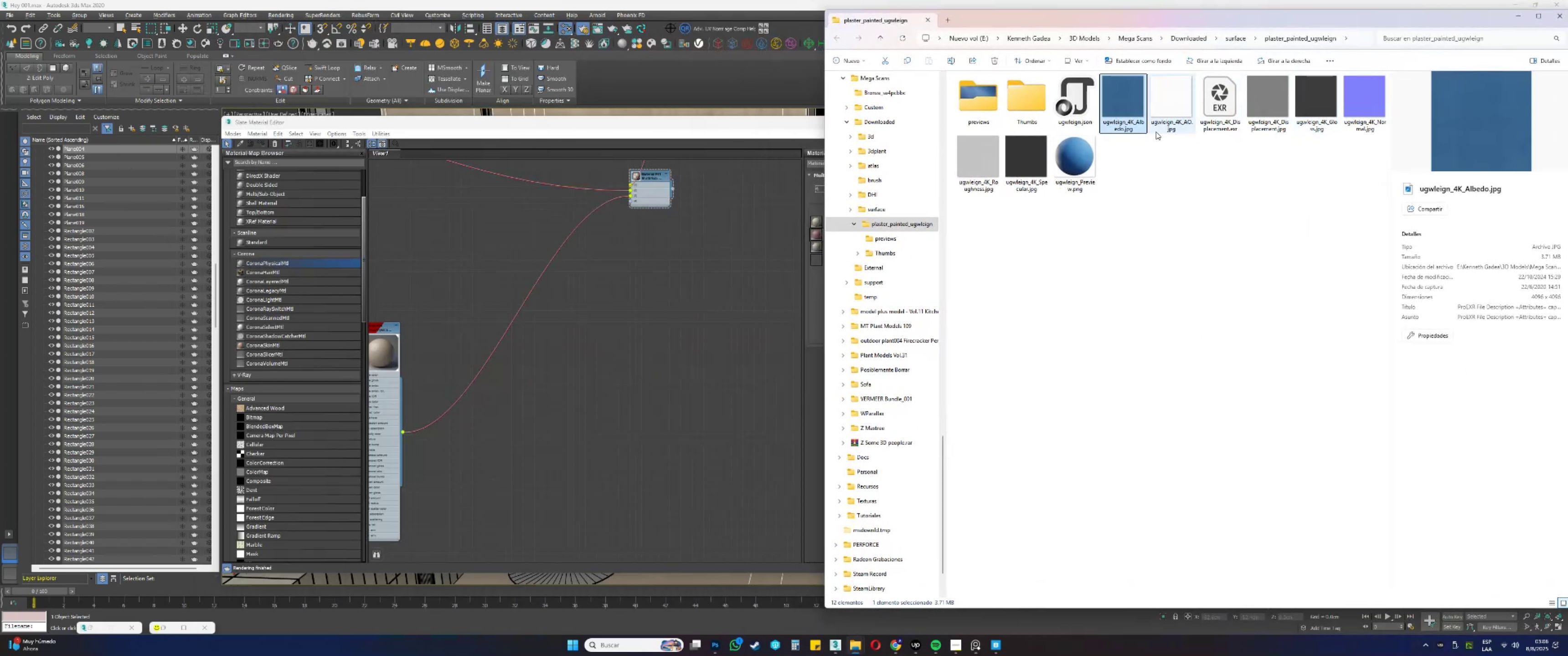 
left_click_drag(start_coordinate=[1166, 113], to_coordinate=[614, 364])
 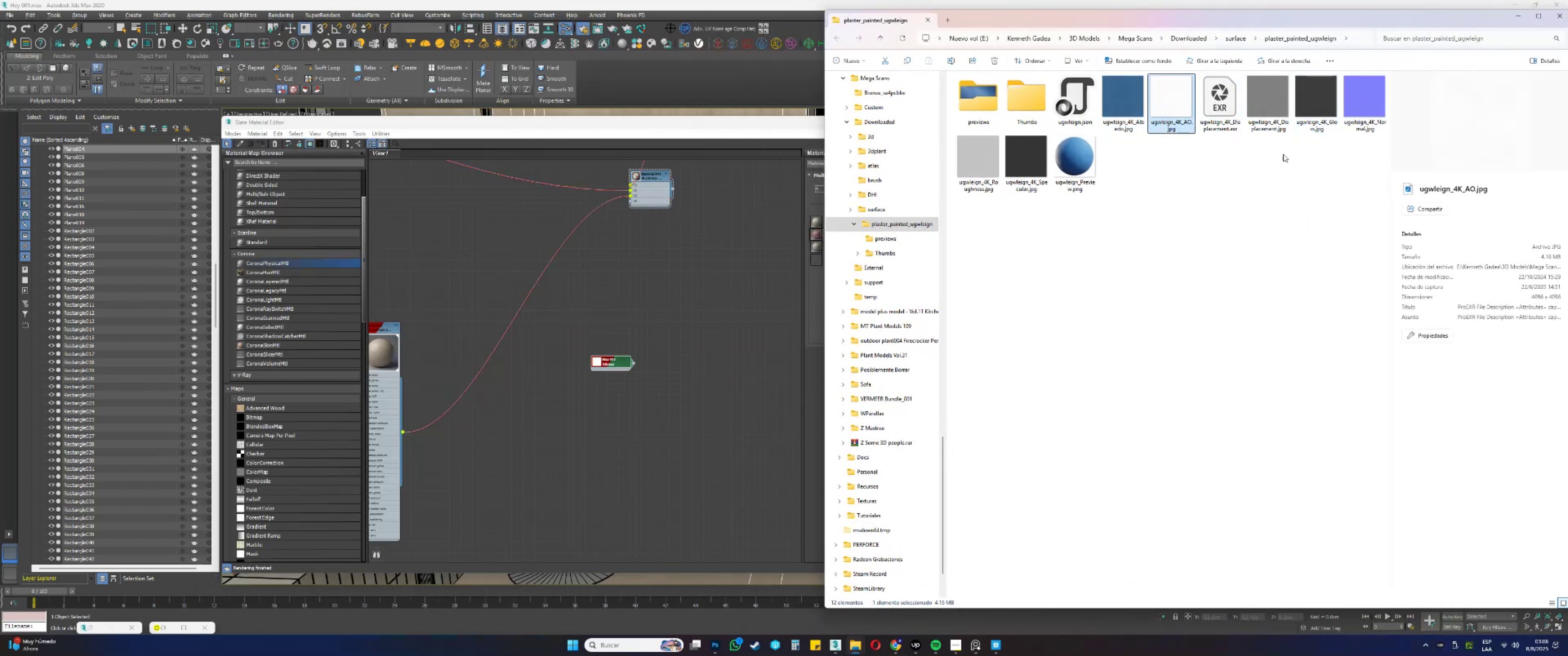 
mouse_move([1227, 115])
 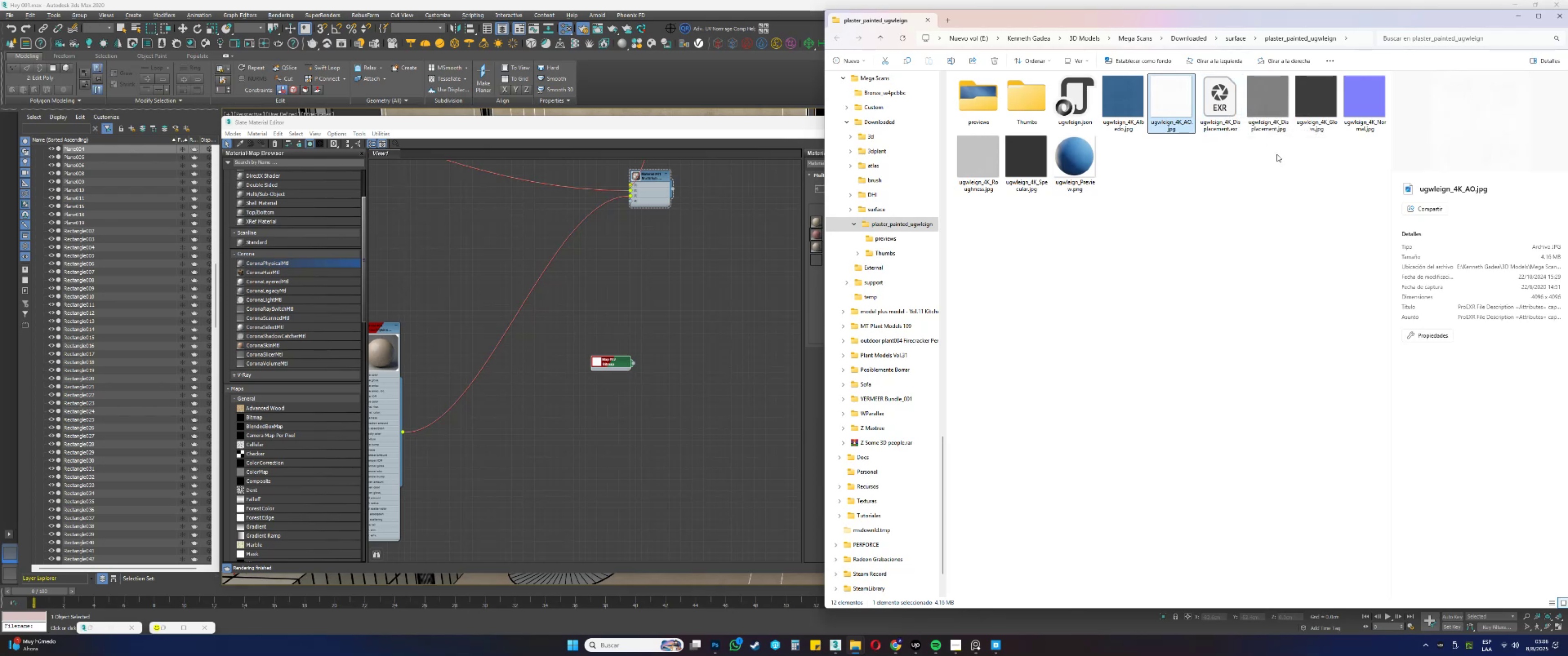 
left_click_drag(start_coordinate=[1316, 107], to_coordinate=[602, 391])
 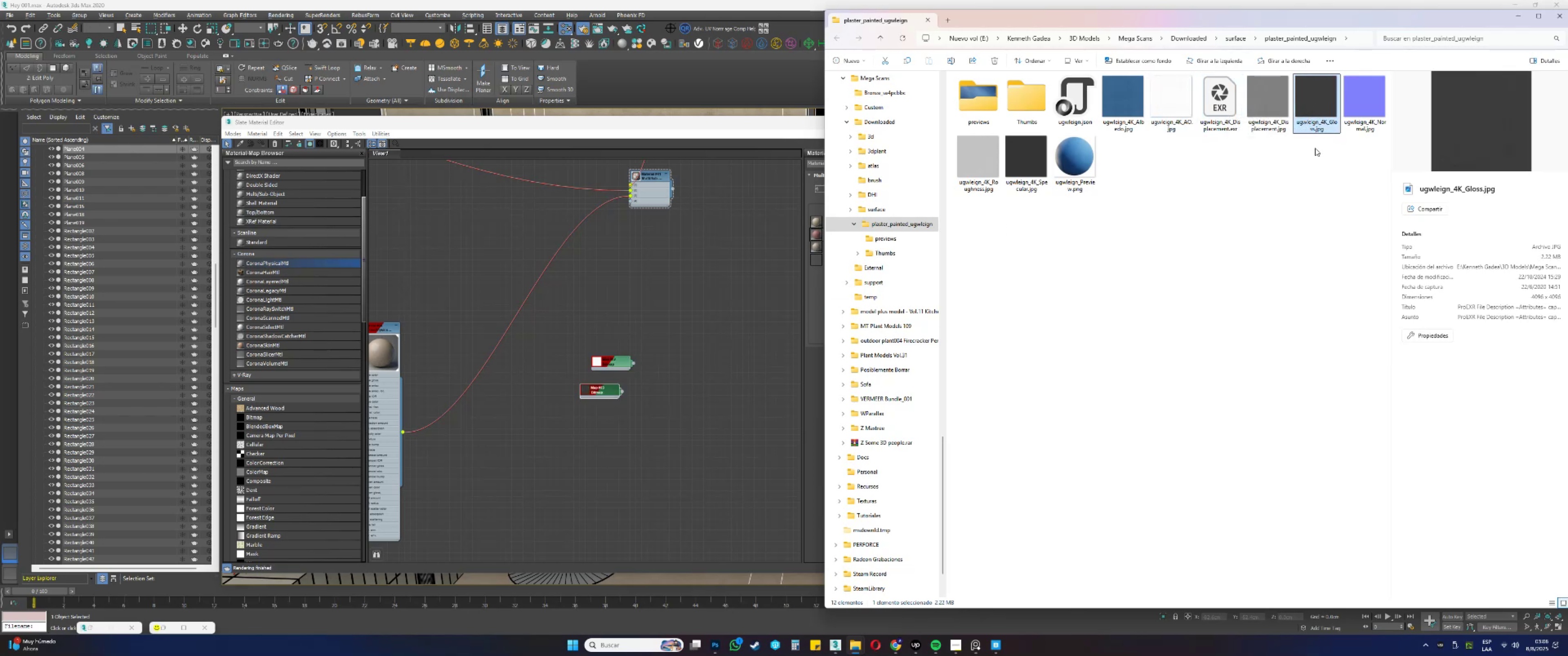 
left_click_drag(start_coordinate=[1360, 116], to_coordinate=[596, 424])
 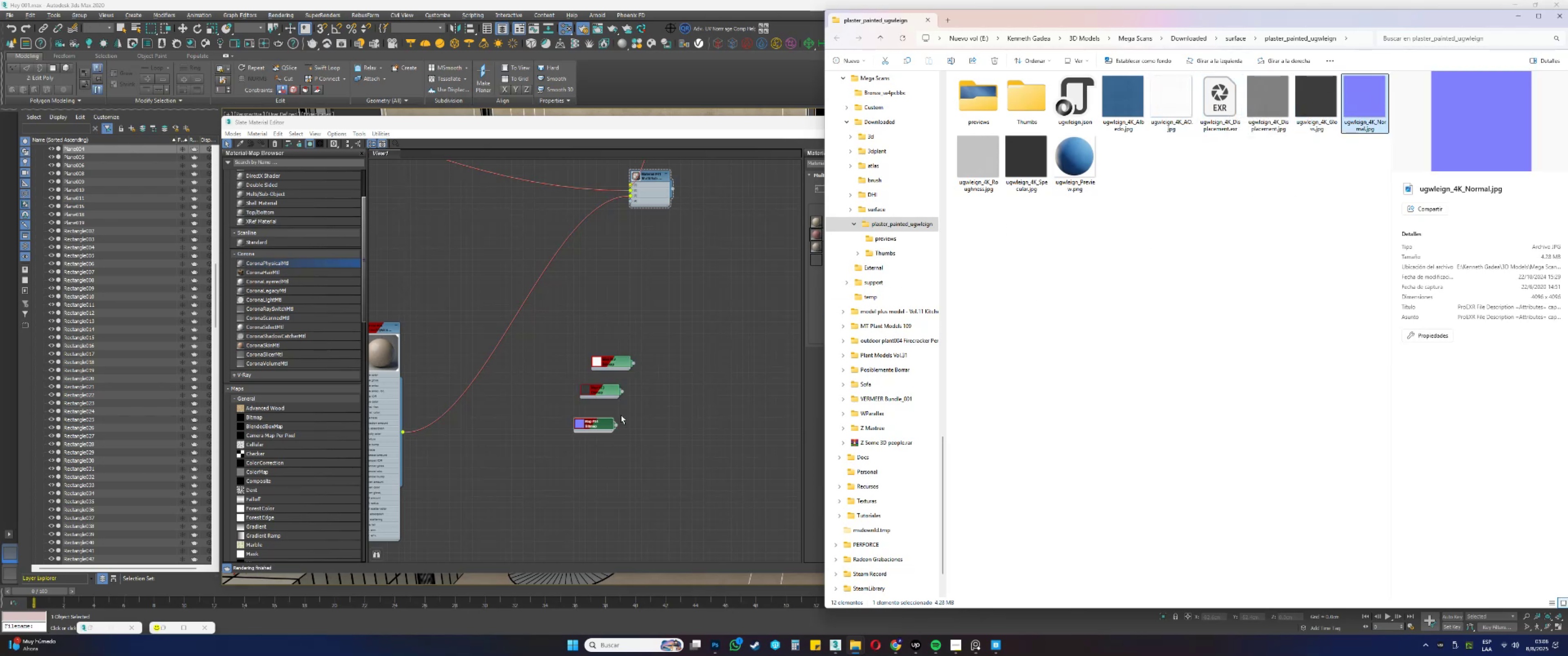 
left_click([635, 411])
 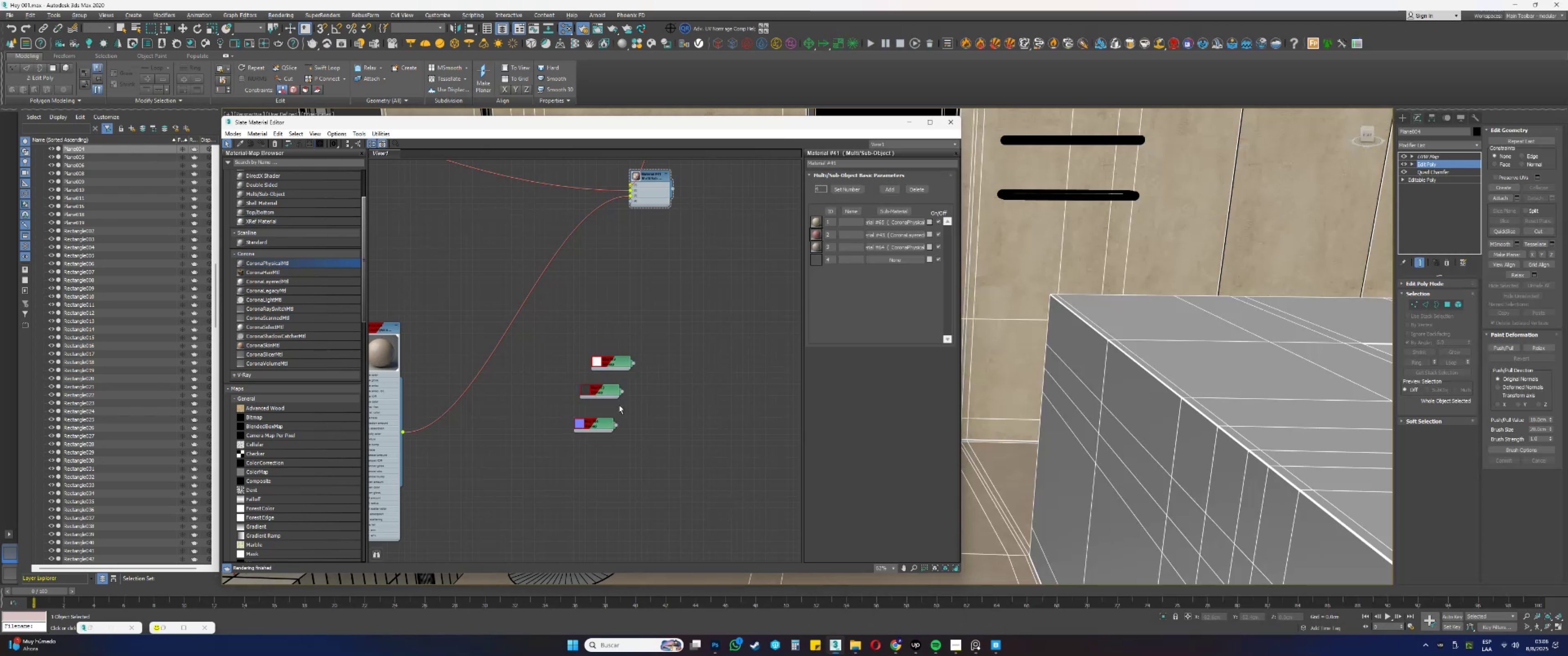 
scroll: coordinate [632, 398], scroll_direction: up, amount: 4.0
 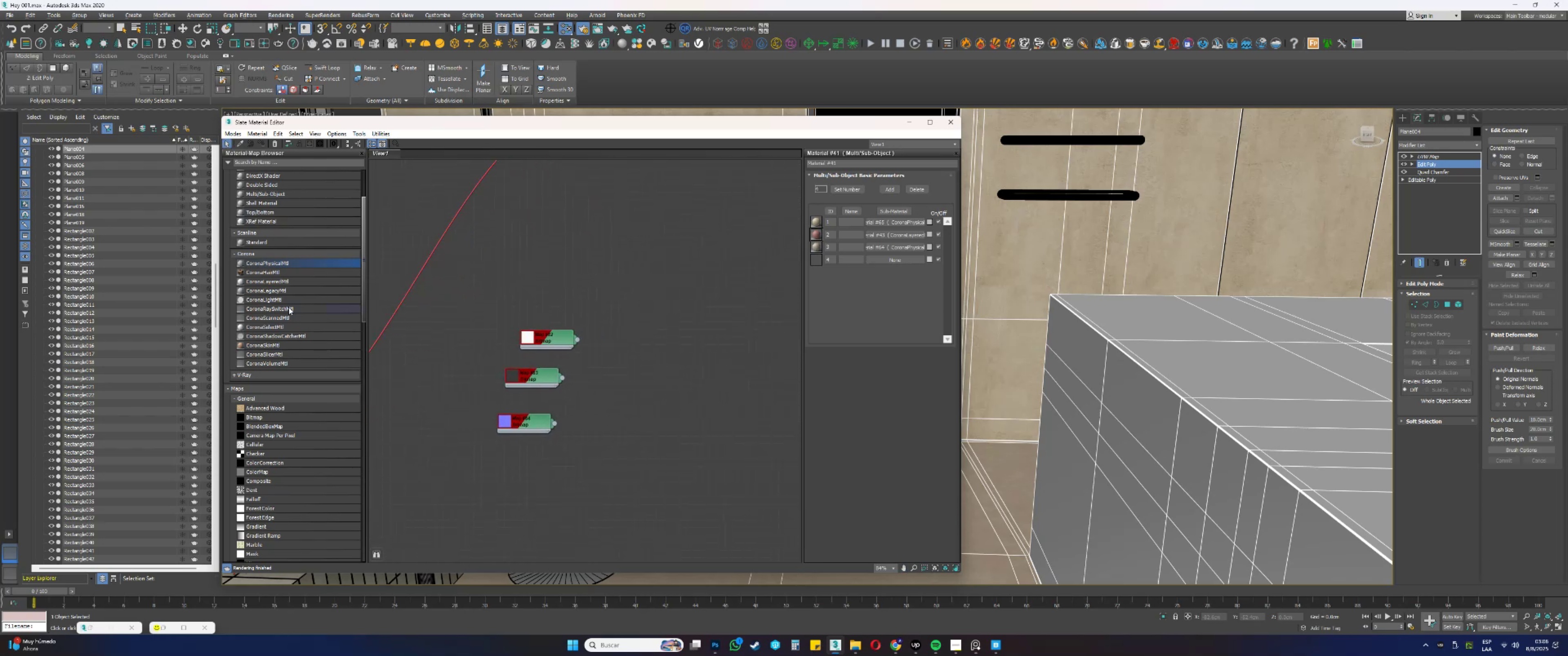 
left_click_drag(start_coordinate=[274, 261], to_coordinate=[638, 334])
 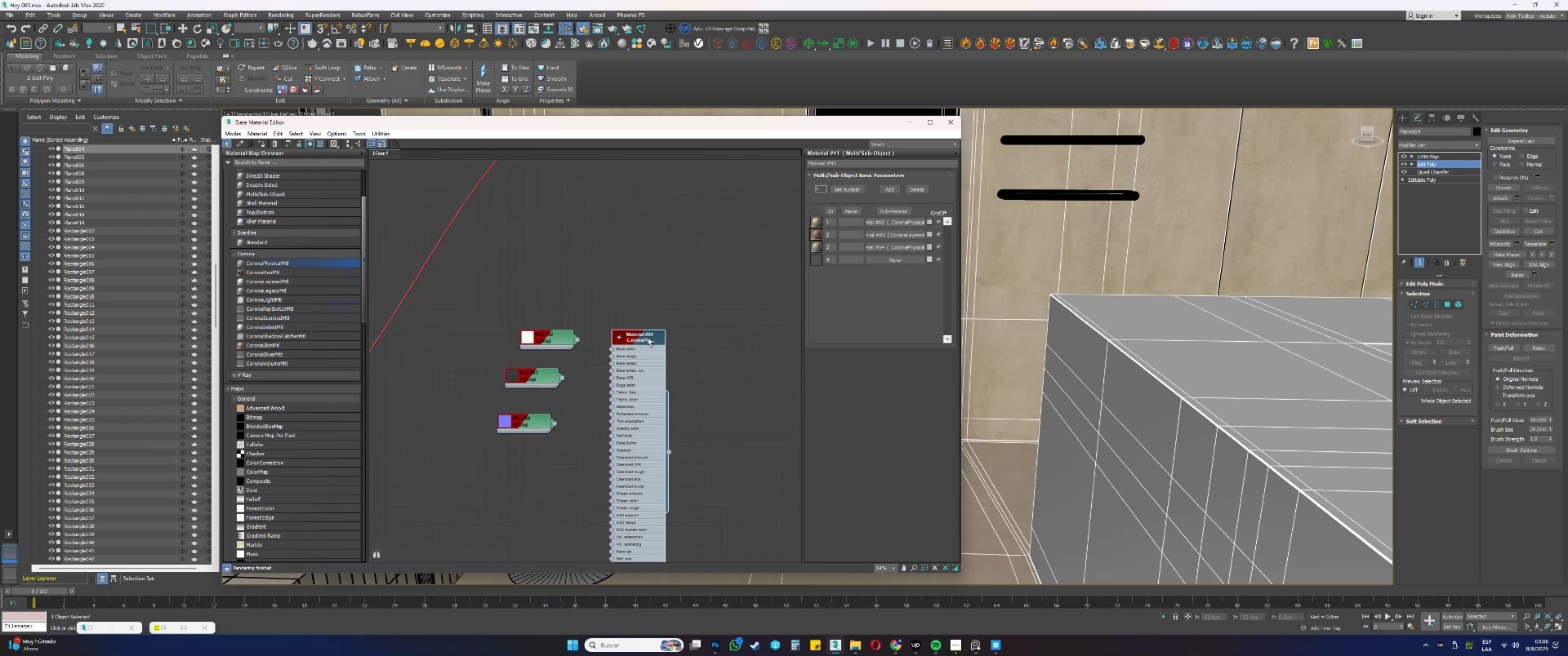 
left_click_drag(start_coordinate=[642, 338], to_coordinate=[710, 275])
 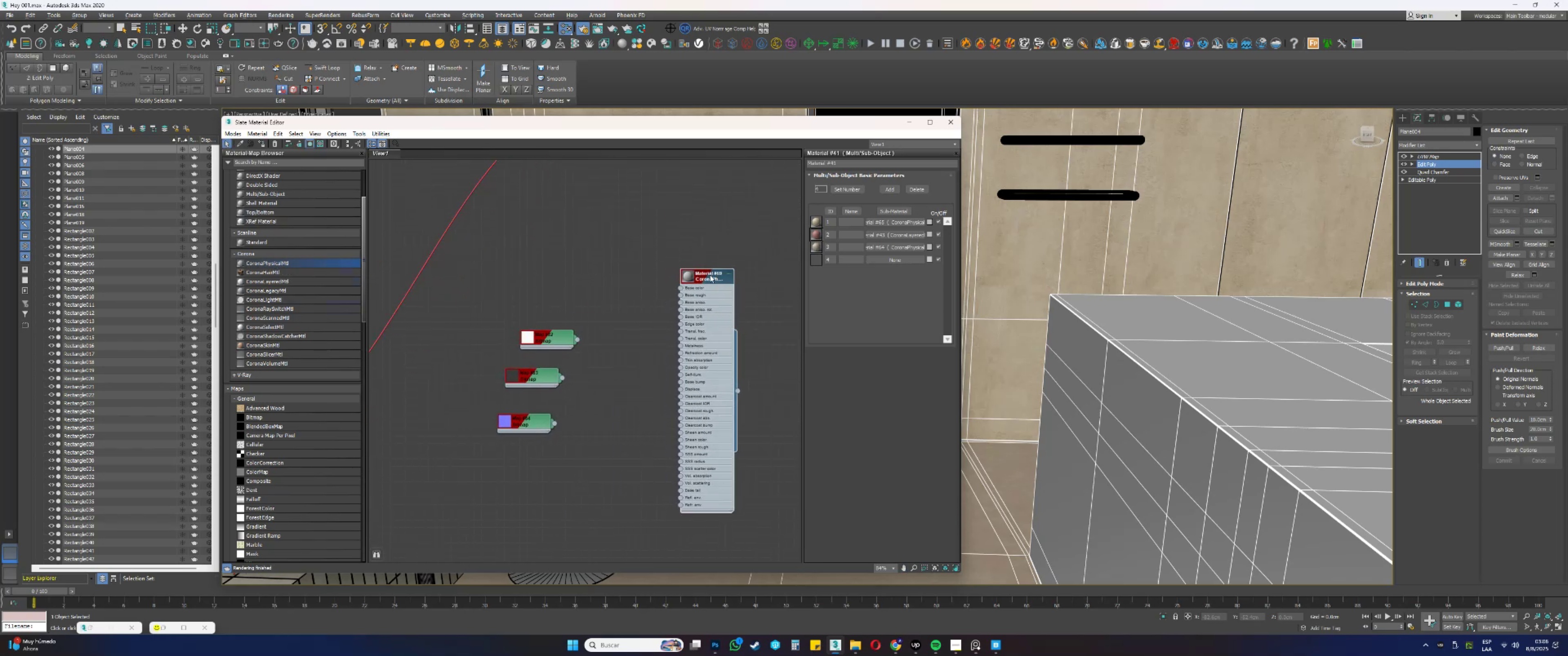 
double_click([710, 274])
 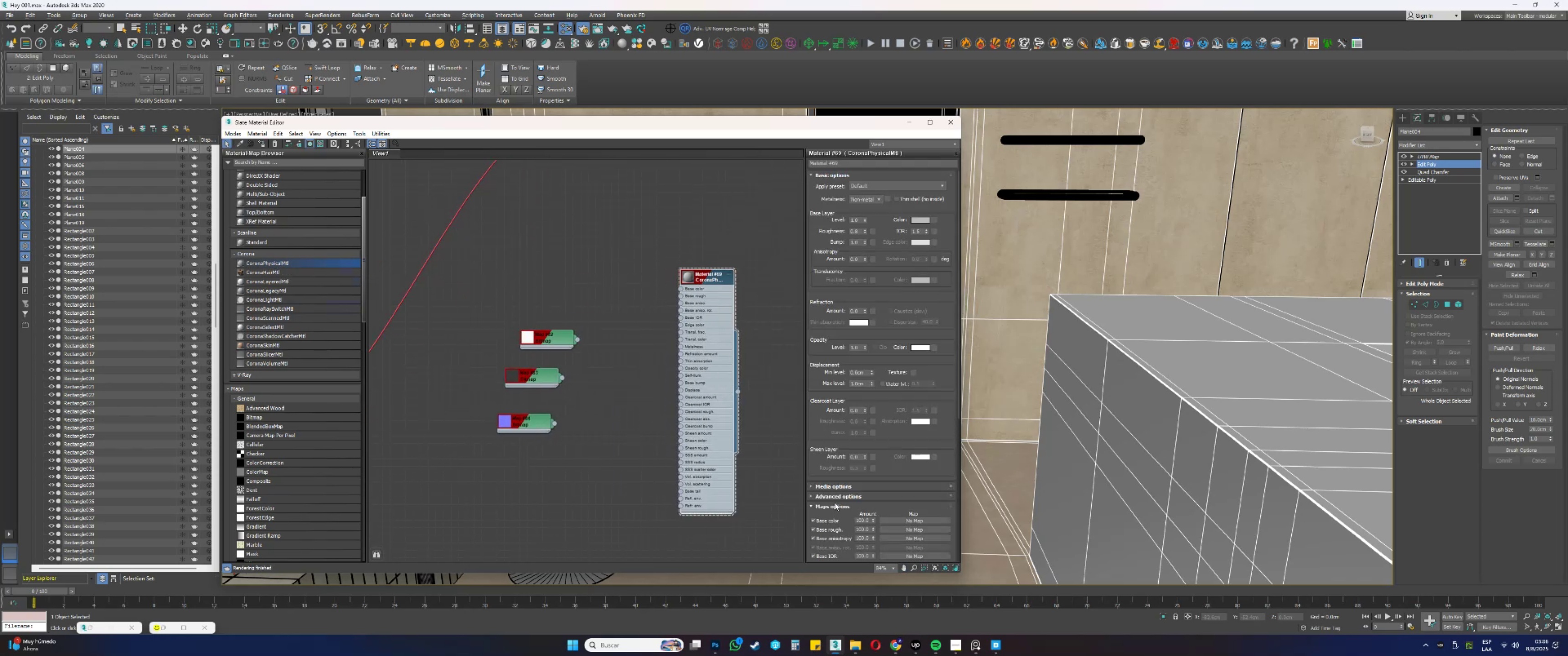 
left_click([826, 493])
 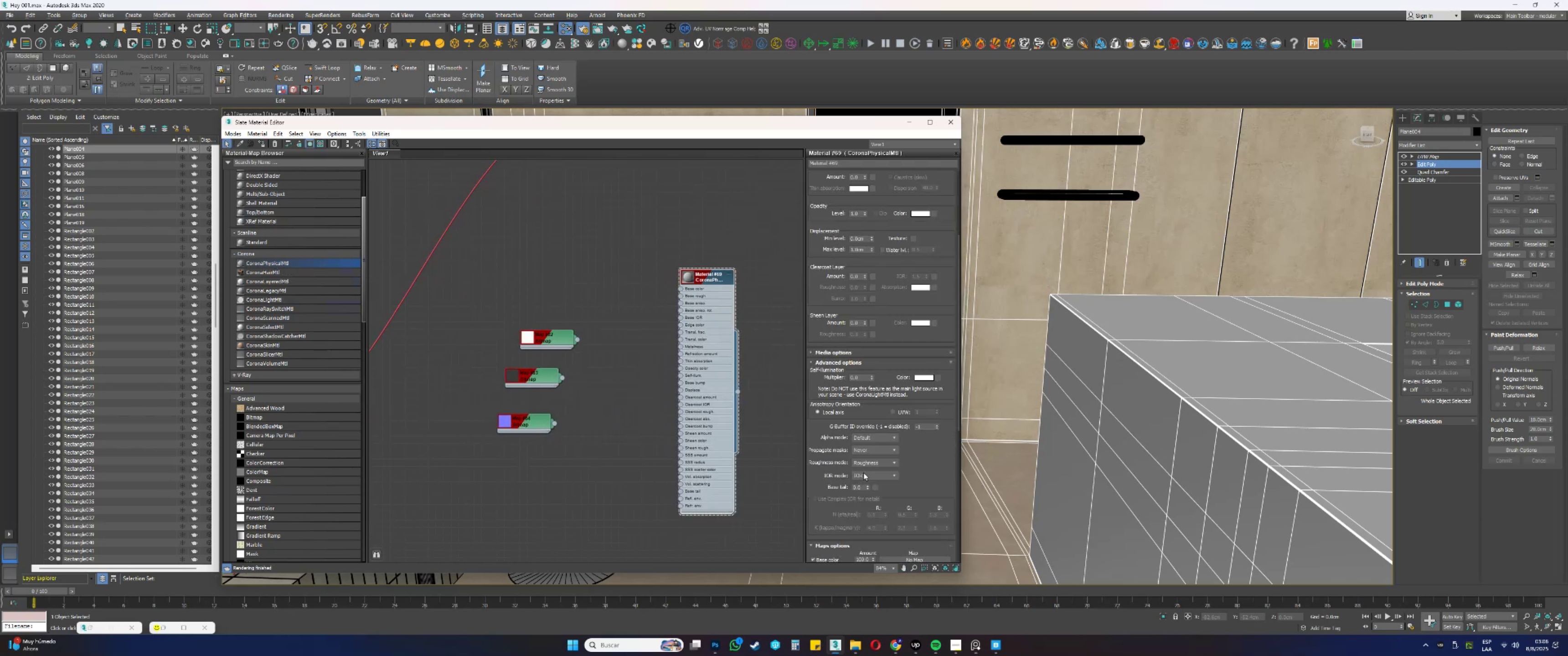 
left_click([861, 461])
 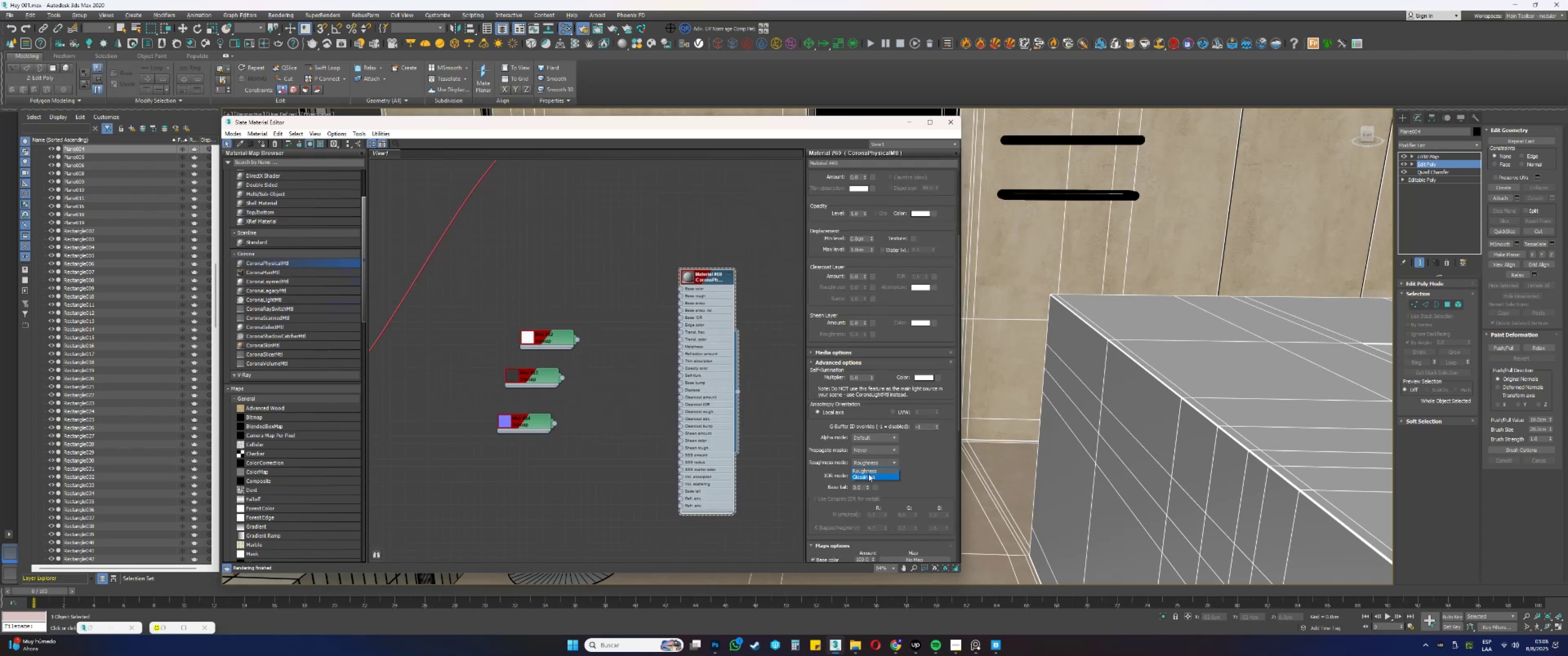 
left_click([868, 475])
 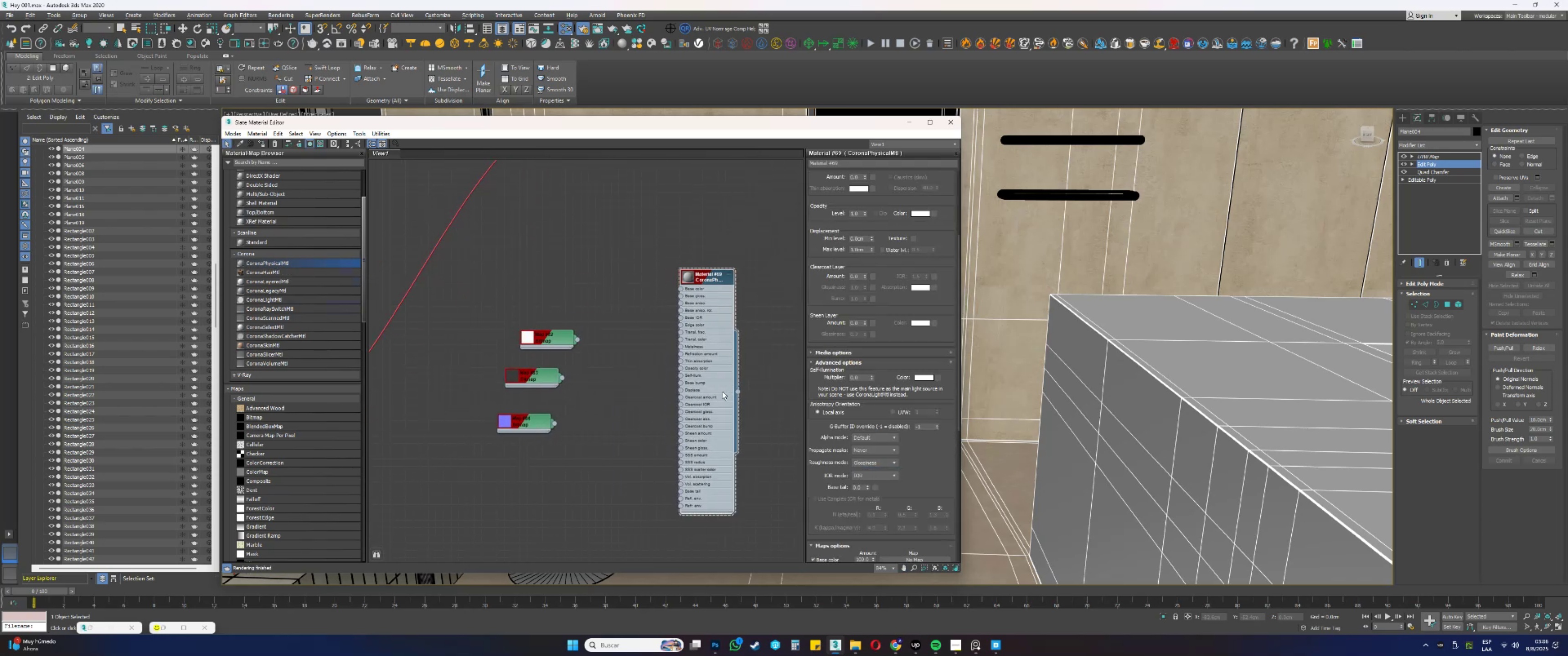 
scroll: coordinate [602, 361], scroll_direction: up, amount: 4.0
 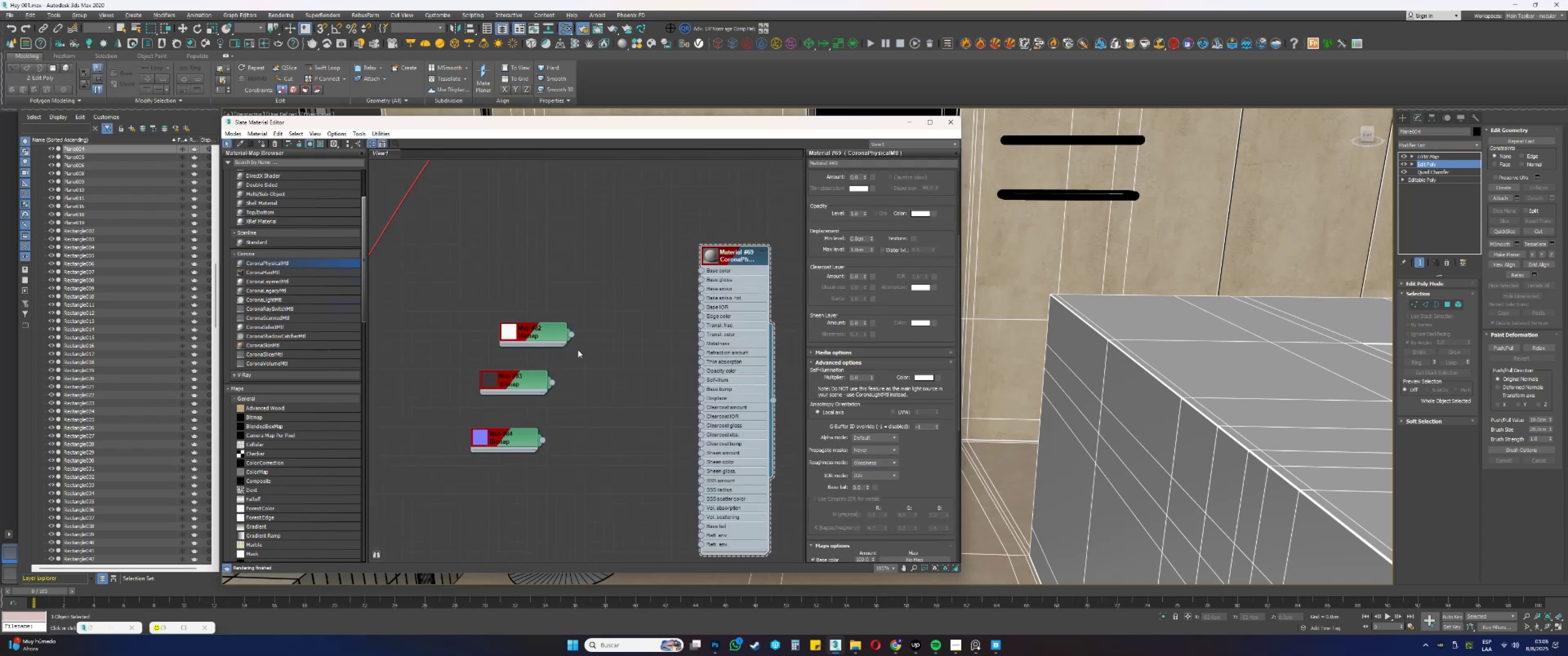 
left_click_drag(start_coordinate=[533, 333], to_coordinate=[512, 334])
 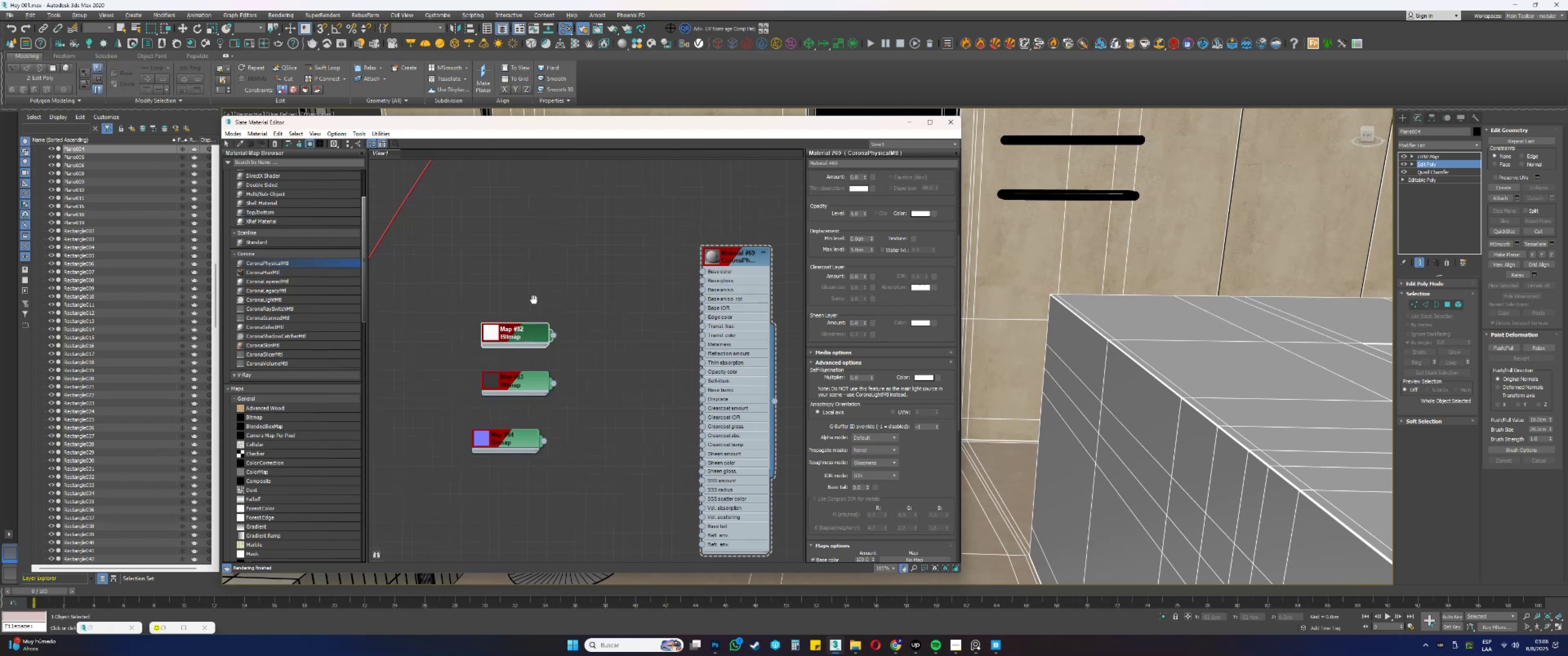 
scroll: coordinate [534, 461], scroll_direction: down, amount: 19.0
 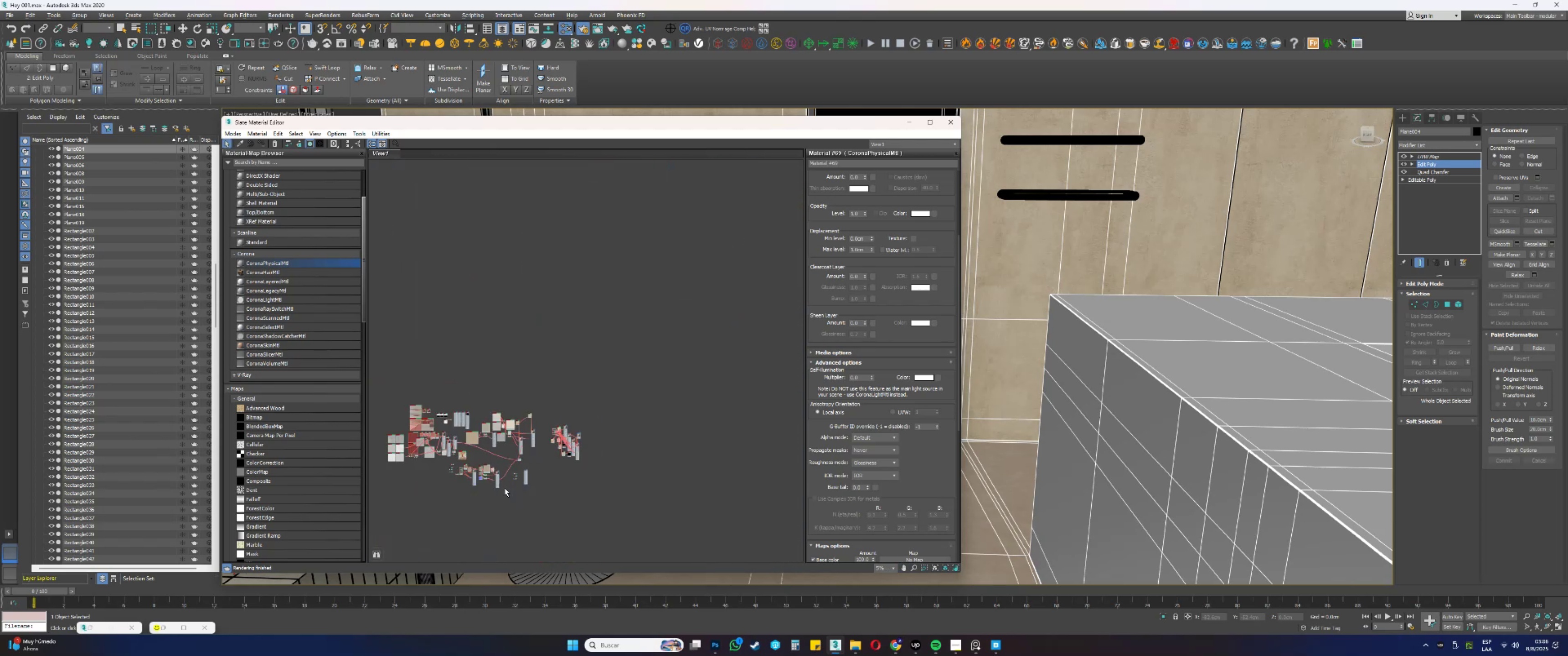 
scroll: coordinate [410, 413], scroll_direction: up, amount: 4.0
 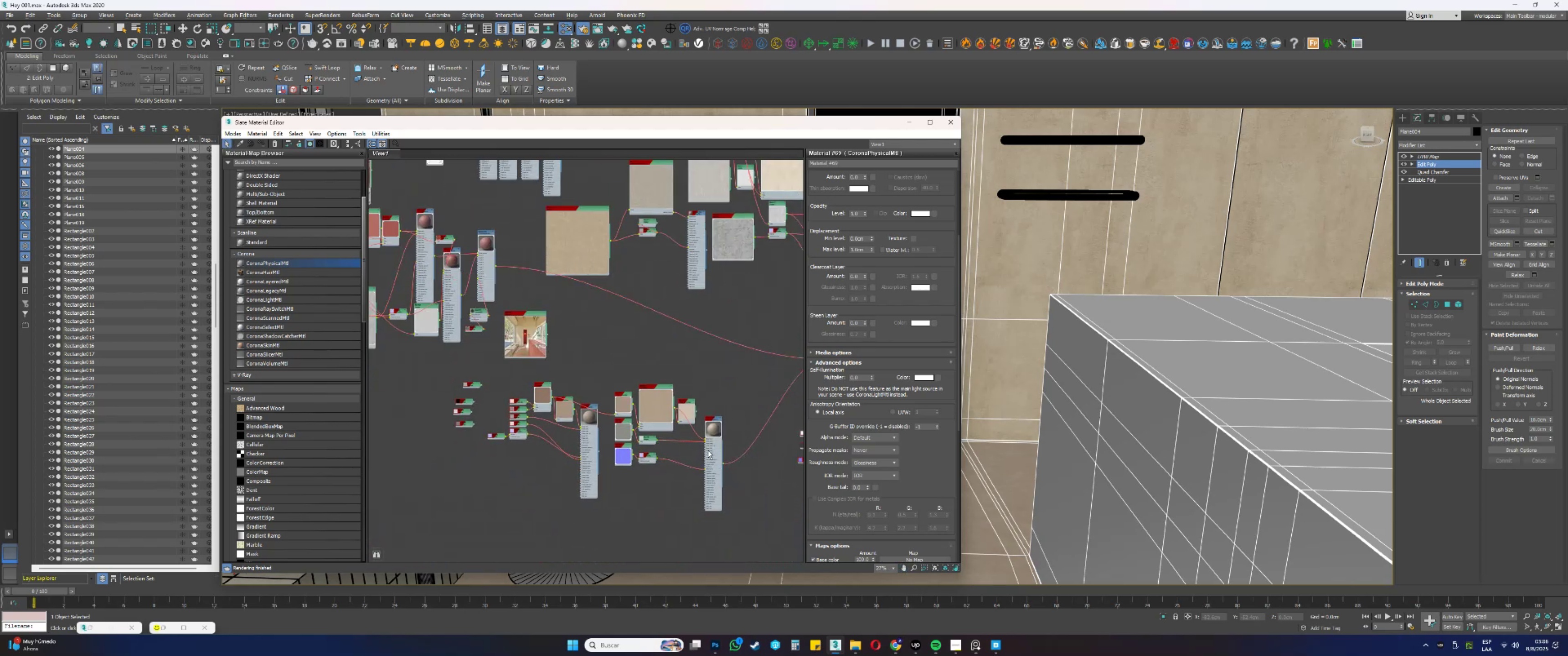 
wait(5.39)
 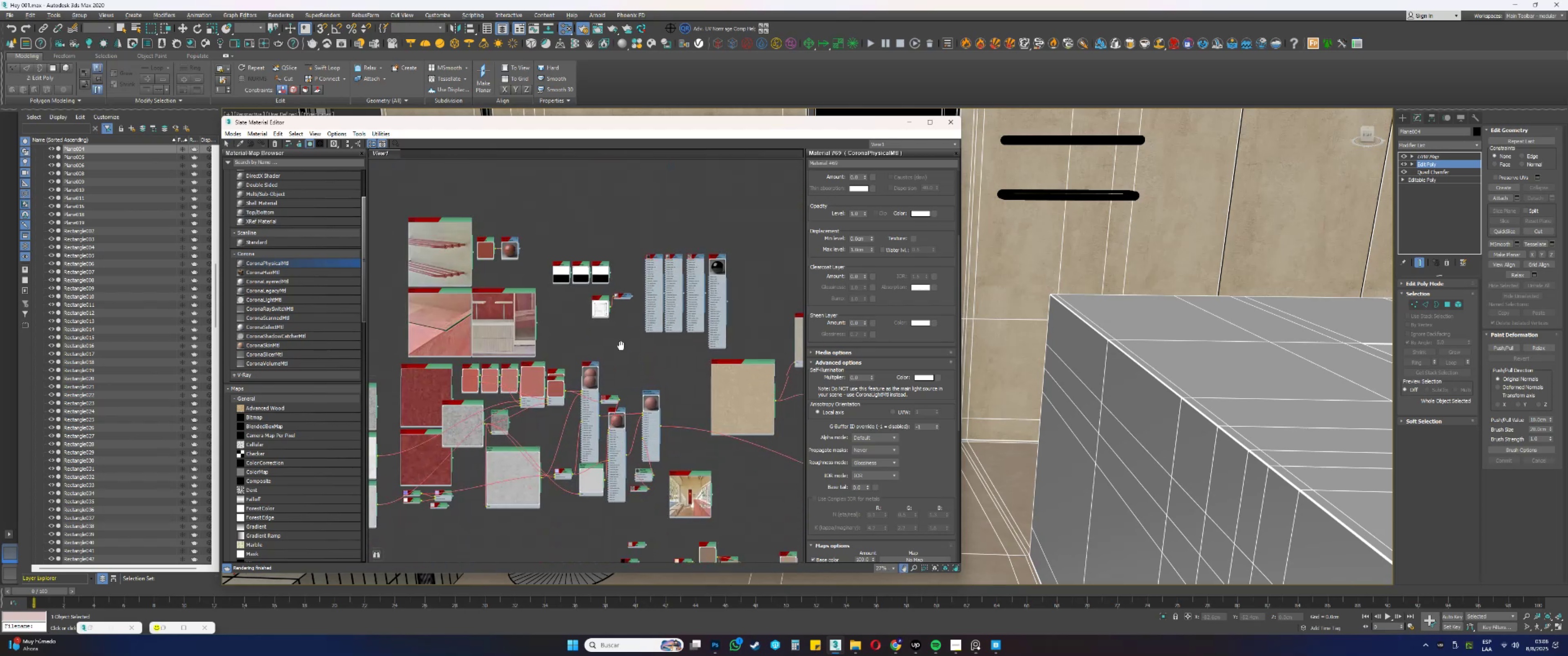 
left_click_drag(start_coordinate=[458, 312], to_coordinate=[696, 402])
 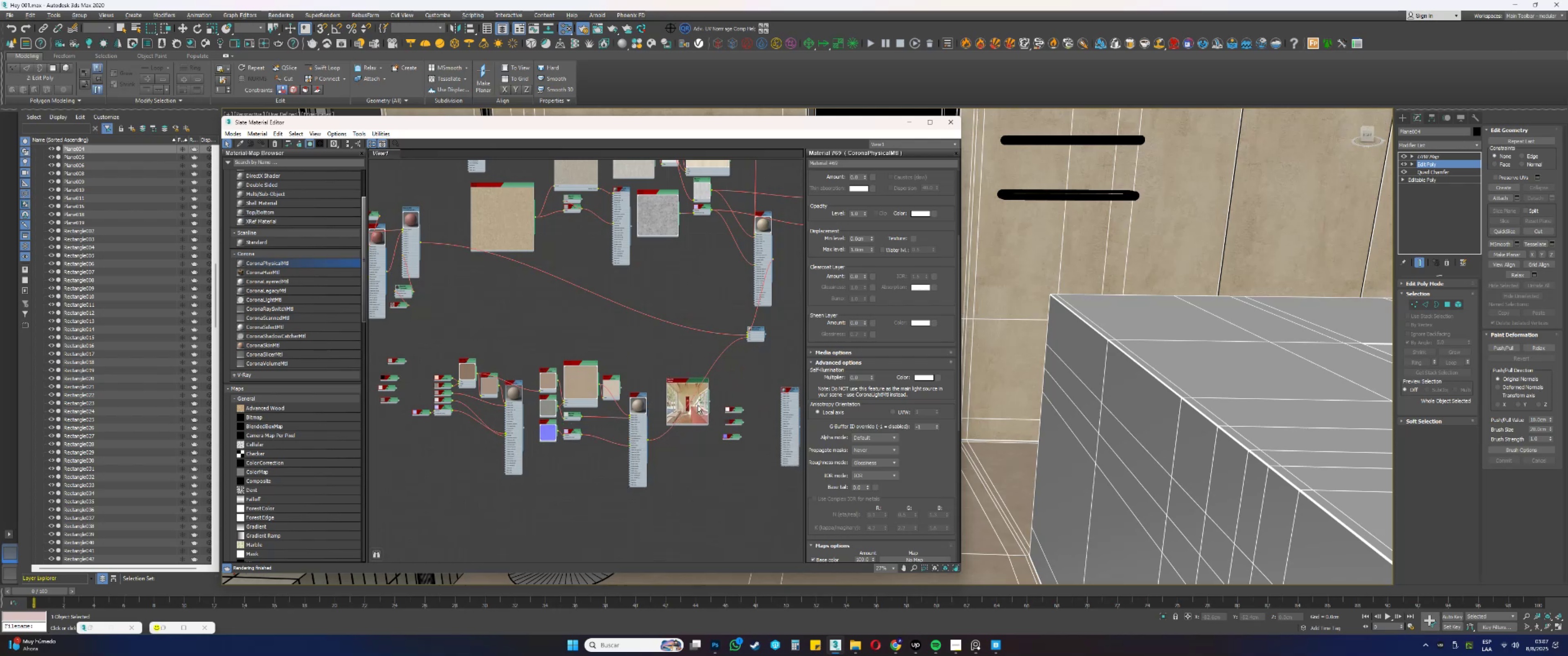 
scroll: coordinate [679, 409], scroll_direction: up, amount: 14.0
 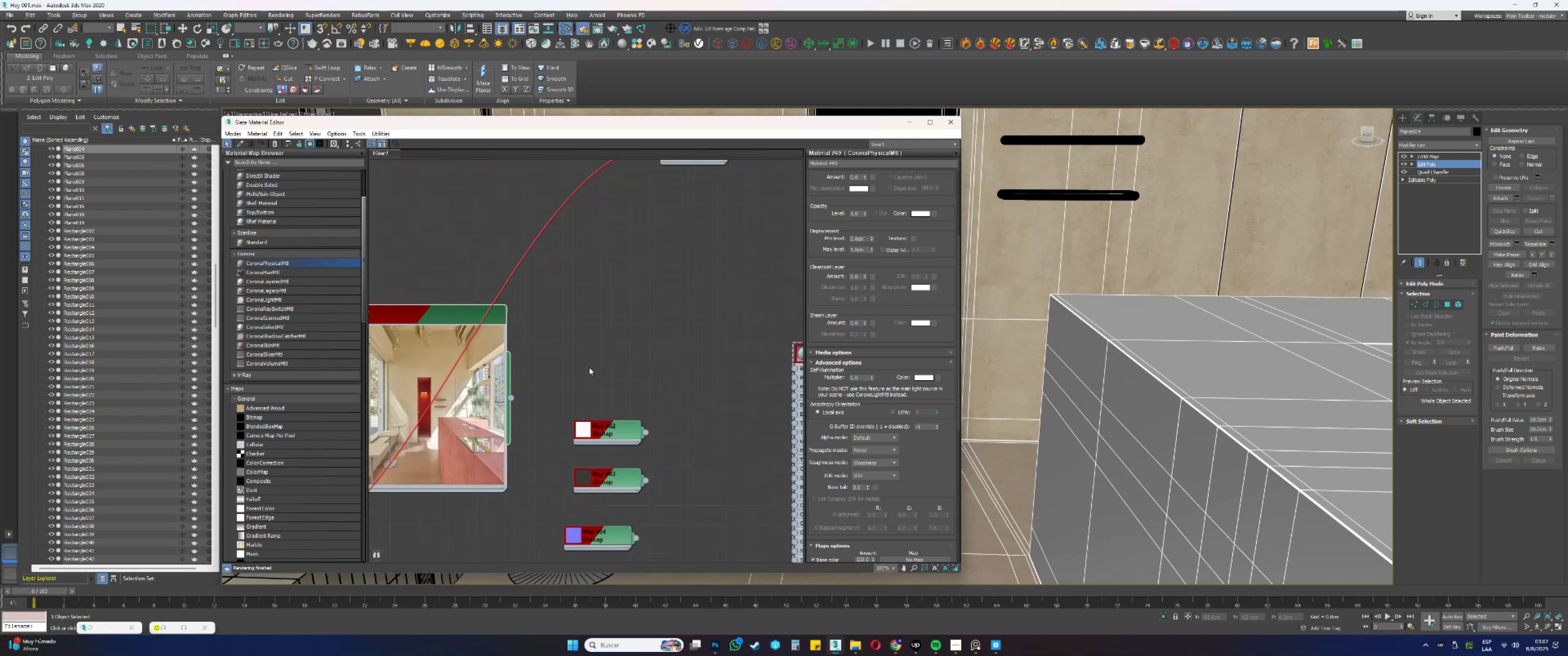 
right_click([587, 362])
 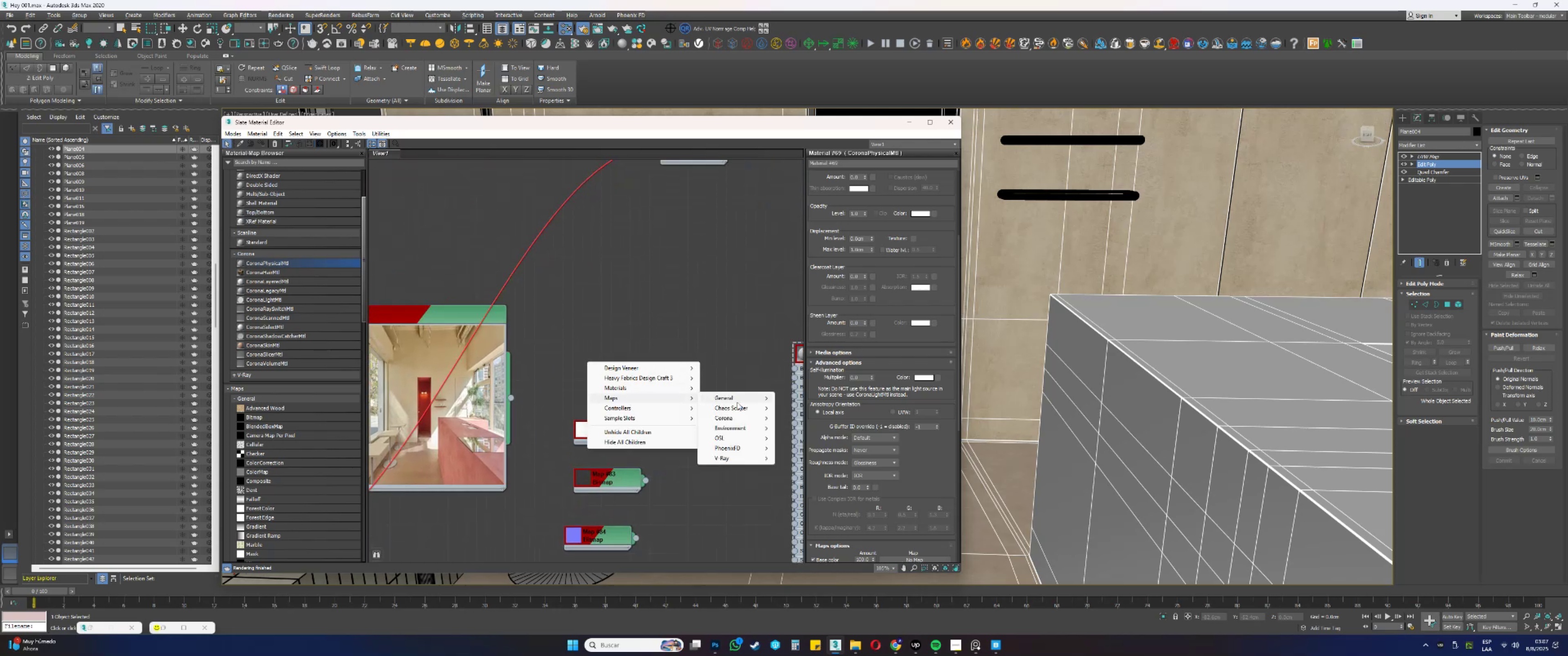 
left_click([736, 418])
 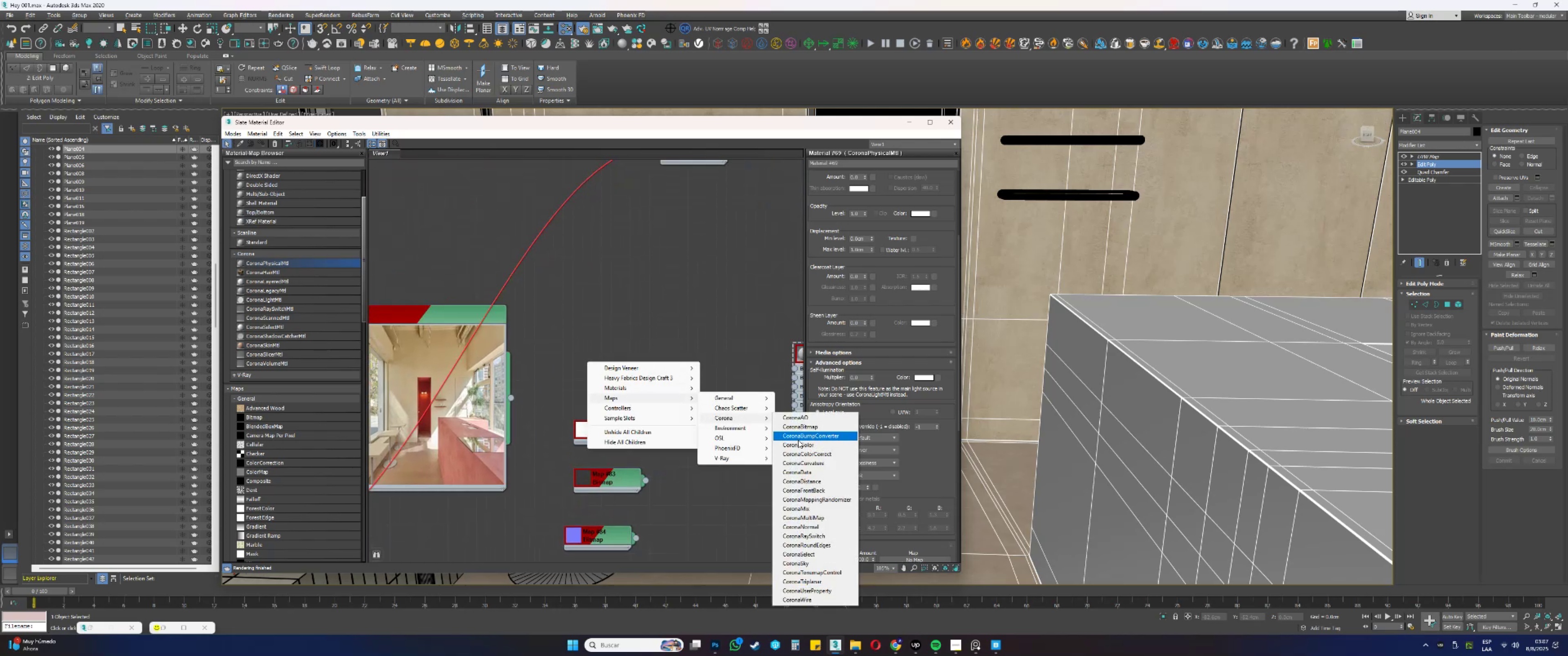 
left_click([799, 444])
 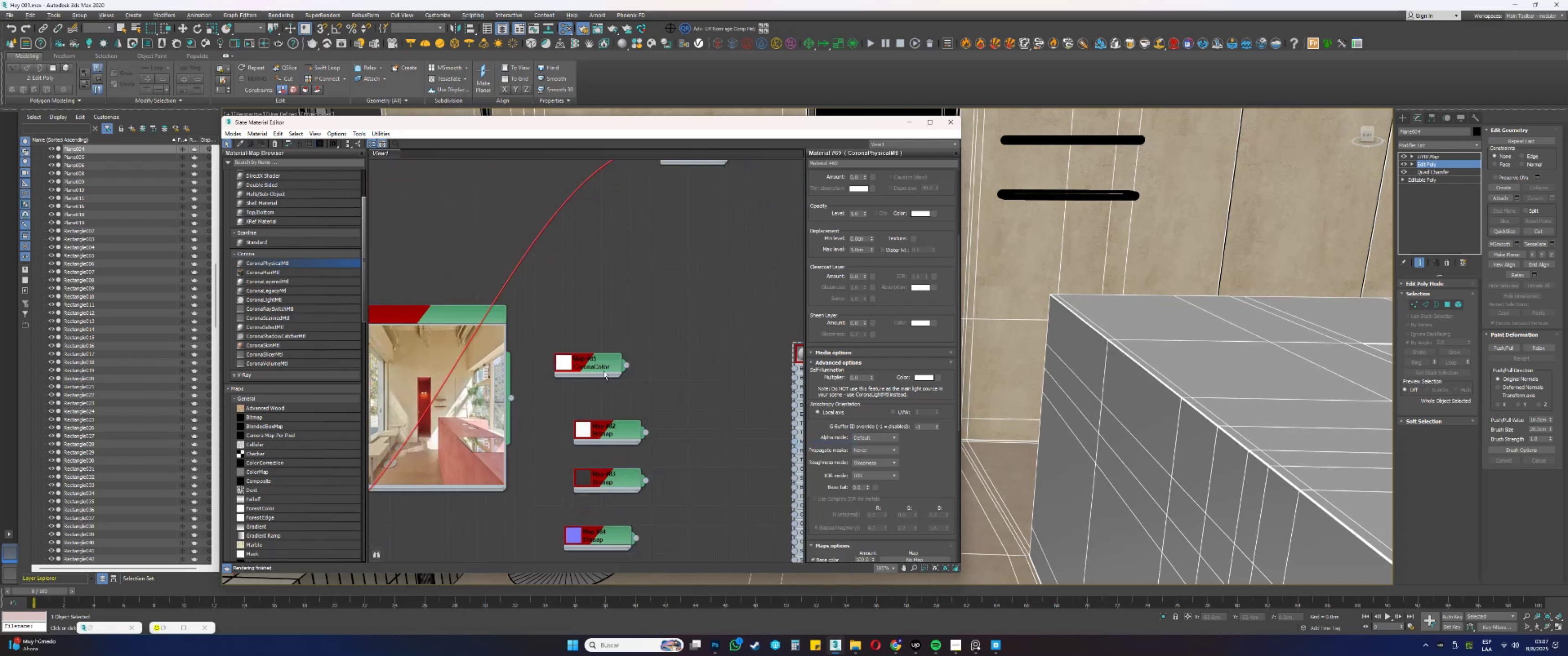 
double_click([603, 368])
 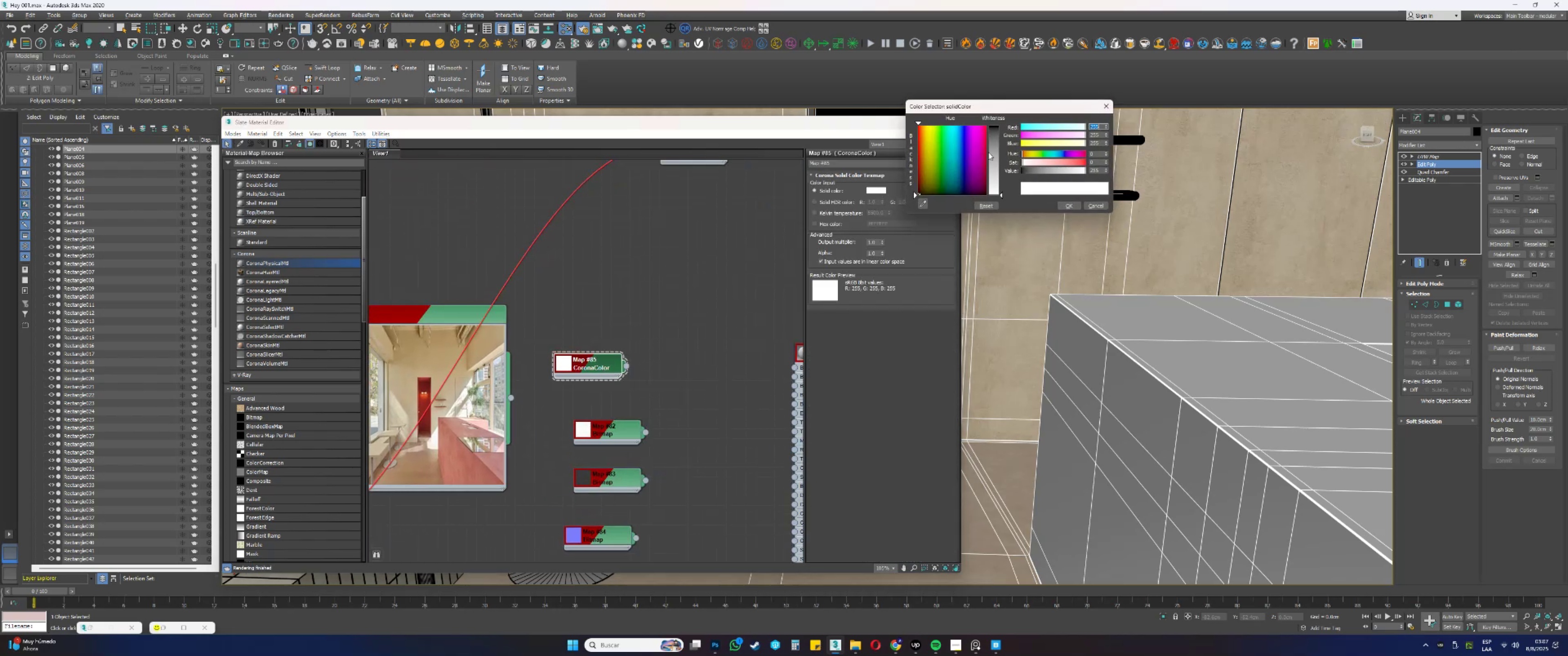 
left_click([923, 203])
 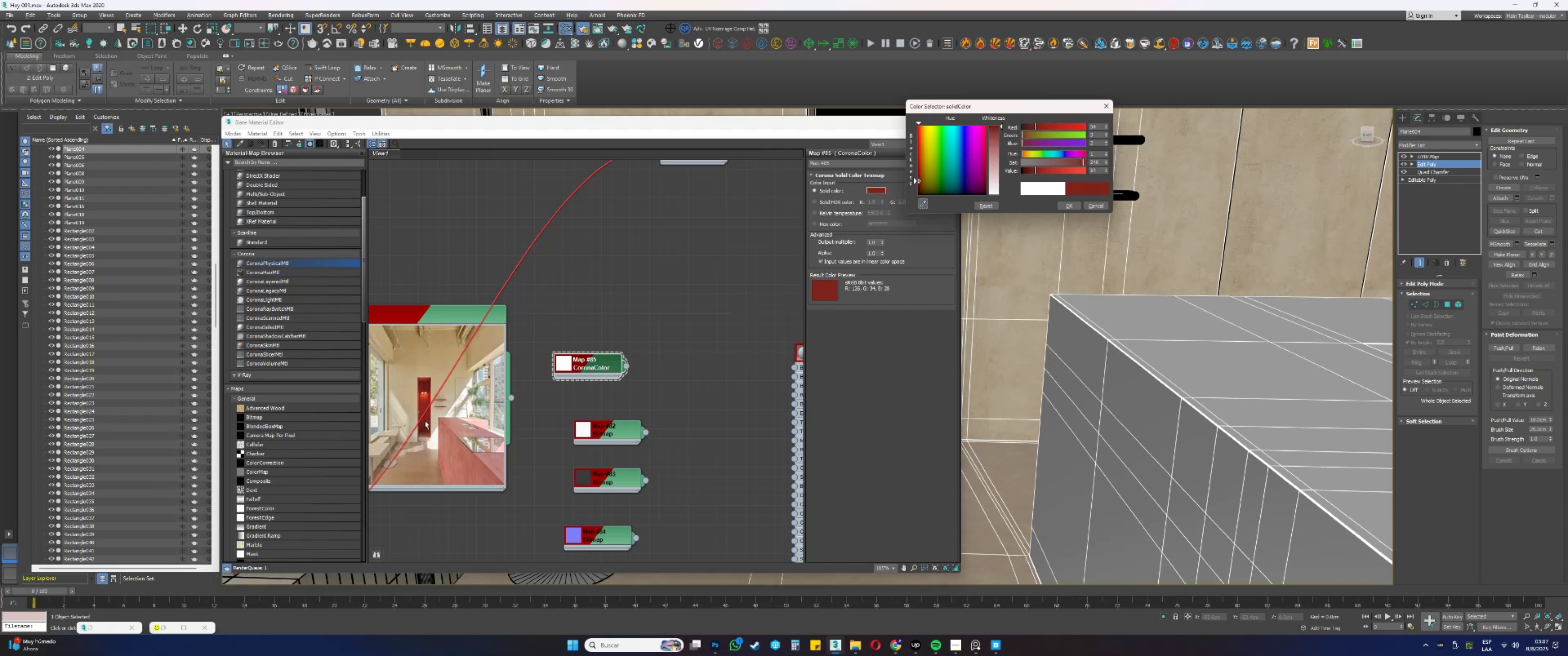 
left_click([1070, 205])
 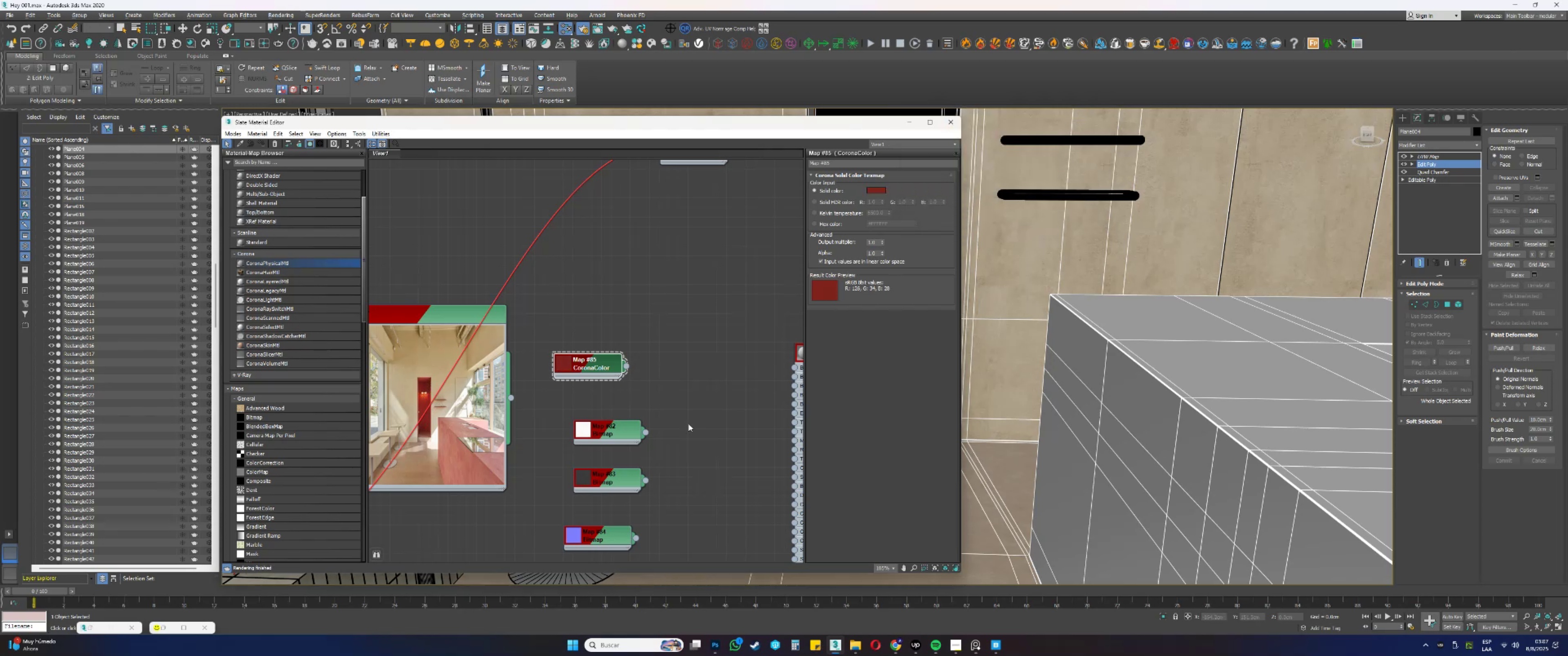 
scroll: coordinate [648, 456], scroll_direction: up, amount: 3.0
 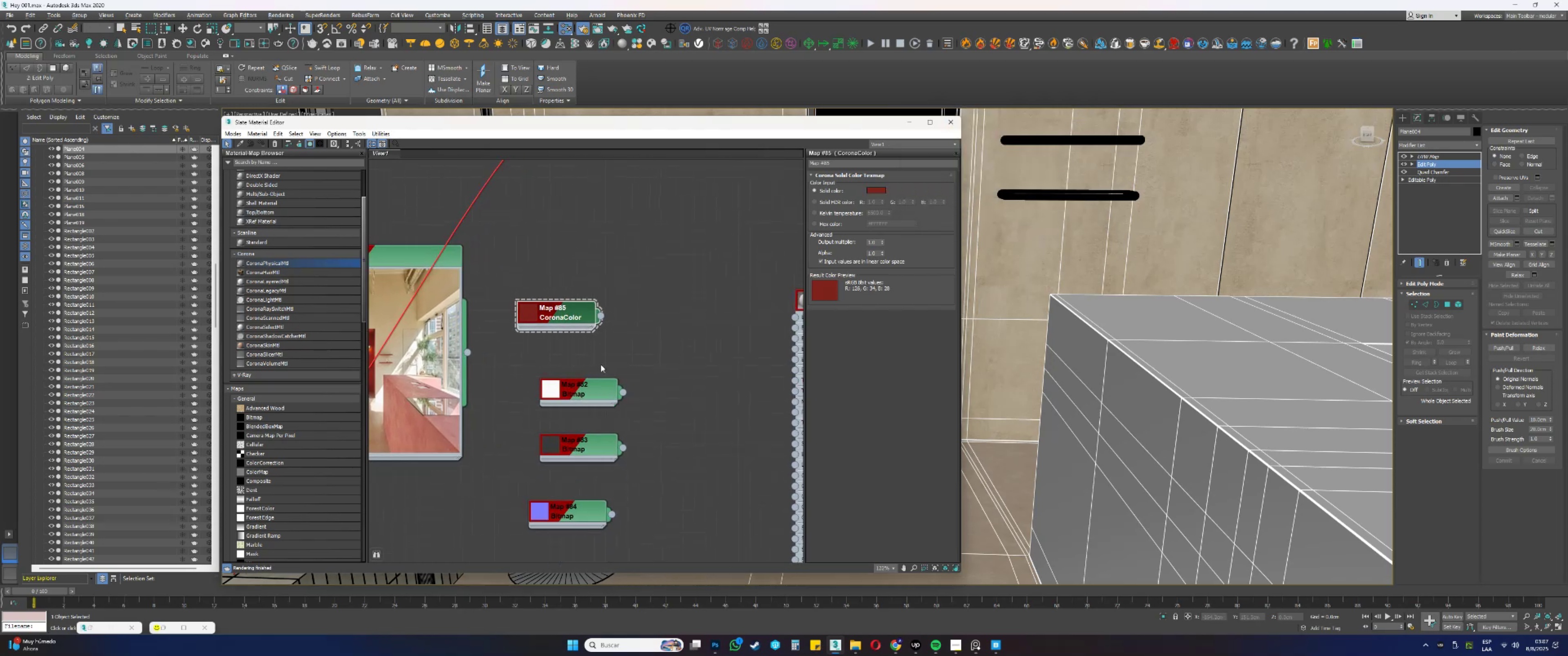 
left_click_drag(start_coordinate=[578, 314], to_coordinate=[599, 352])
 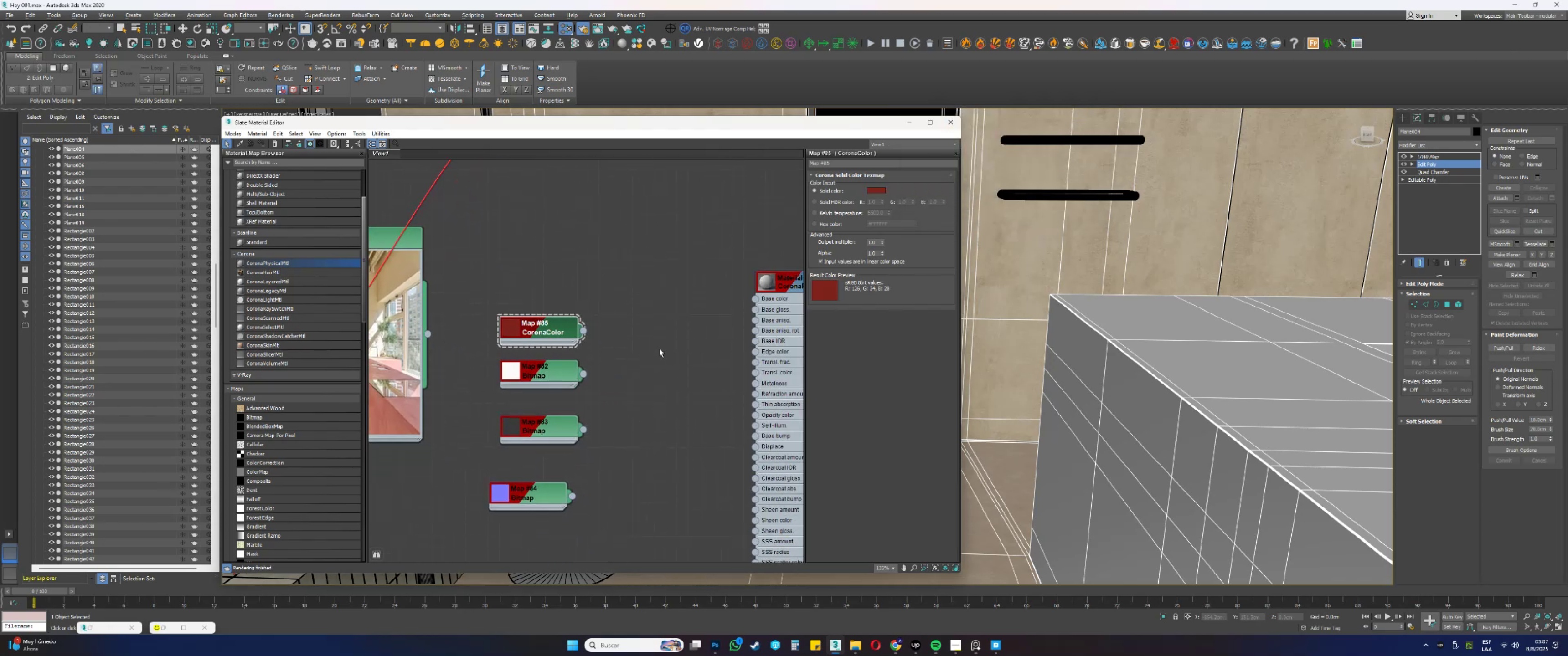 
left_click([638, 342])
 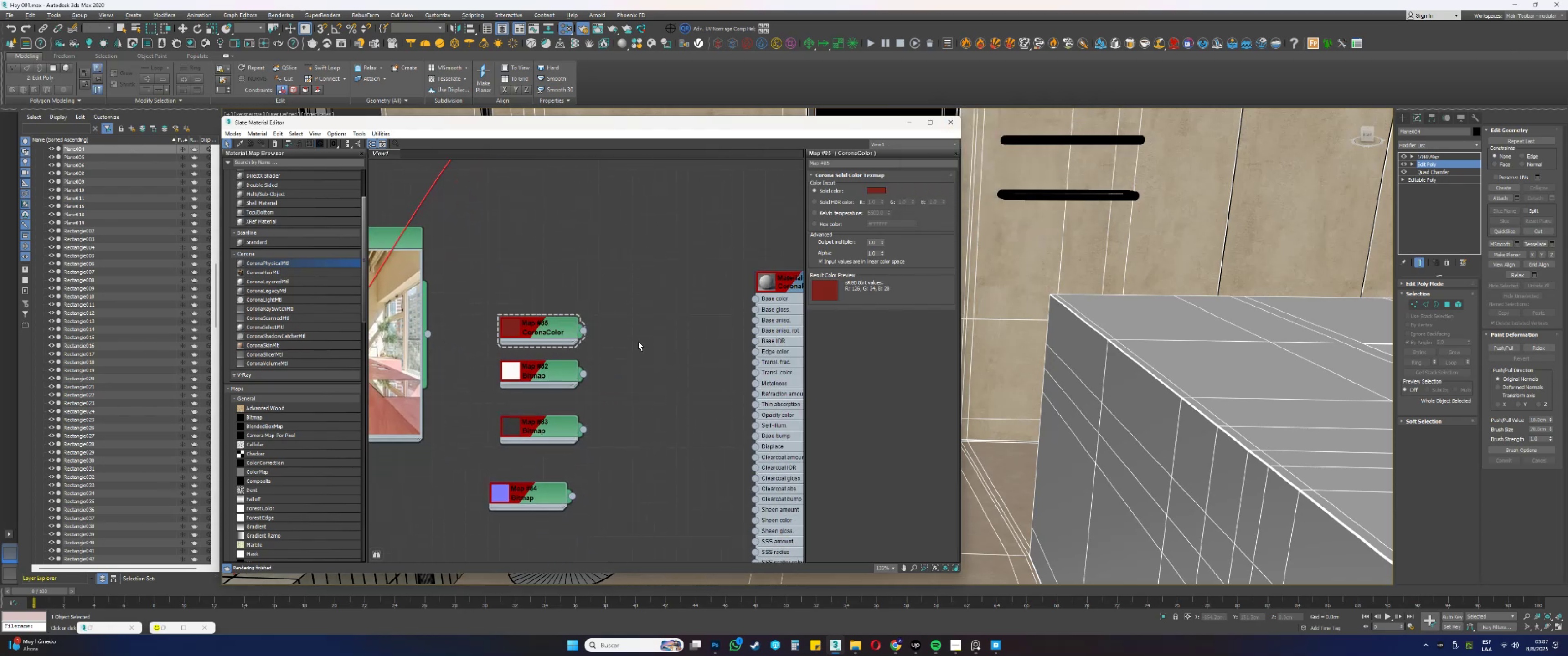 
right_click([637, 342])
 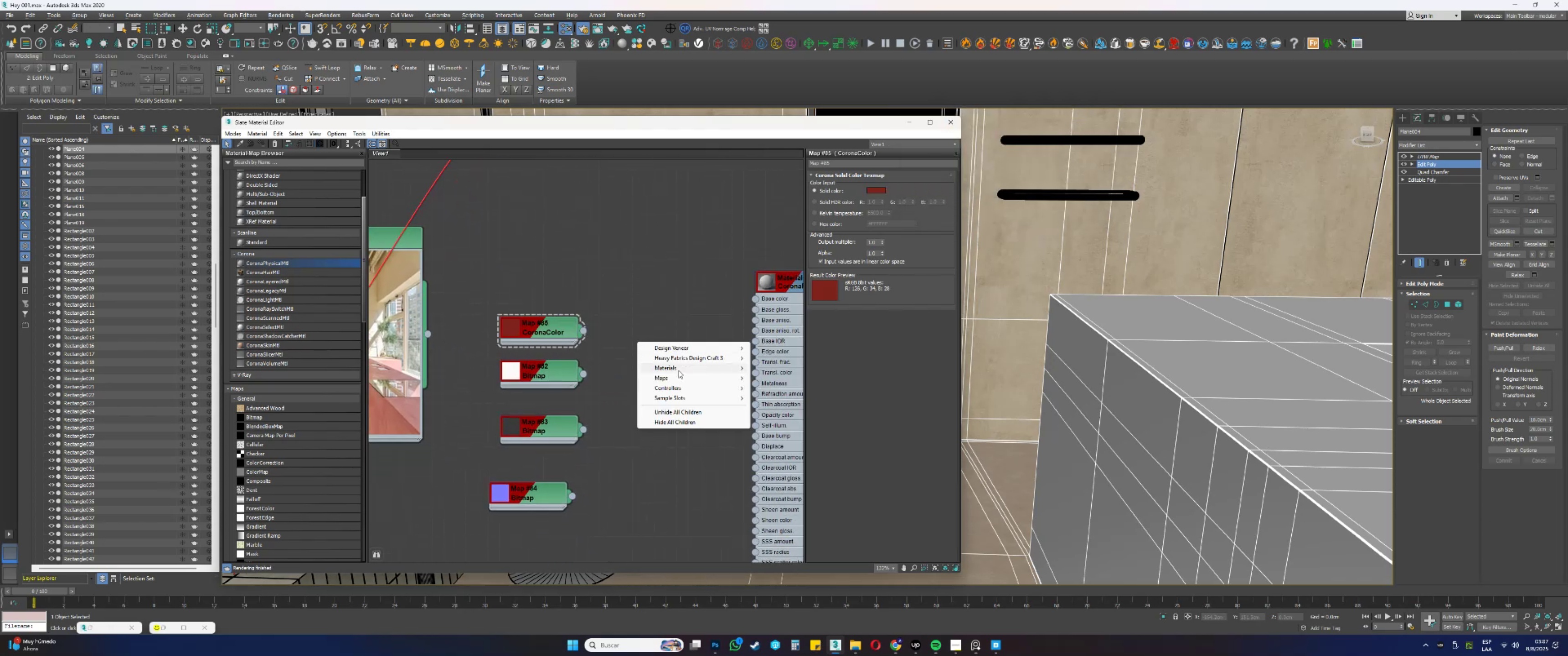 
left_click([672, 379])
 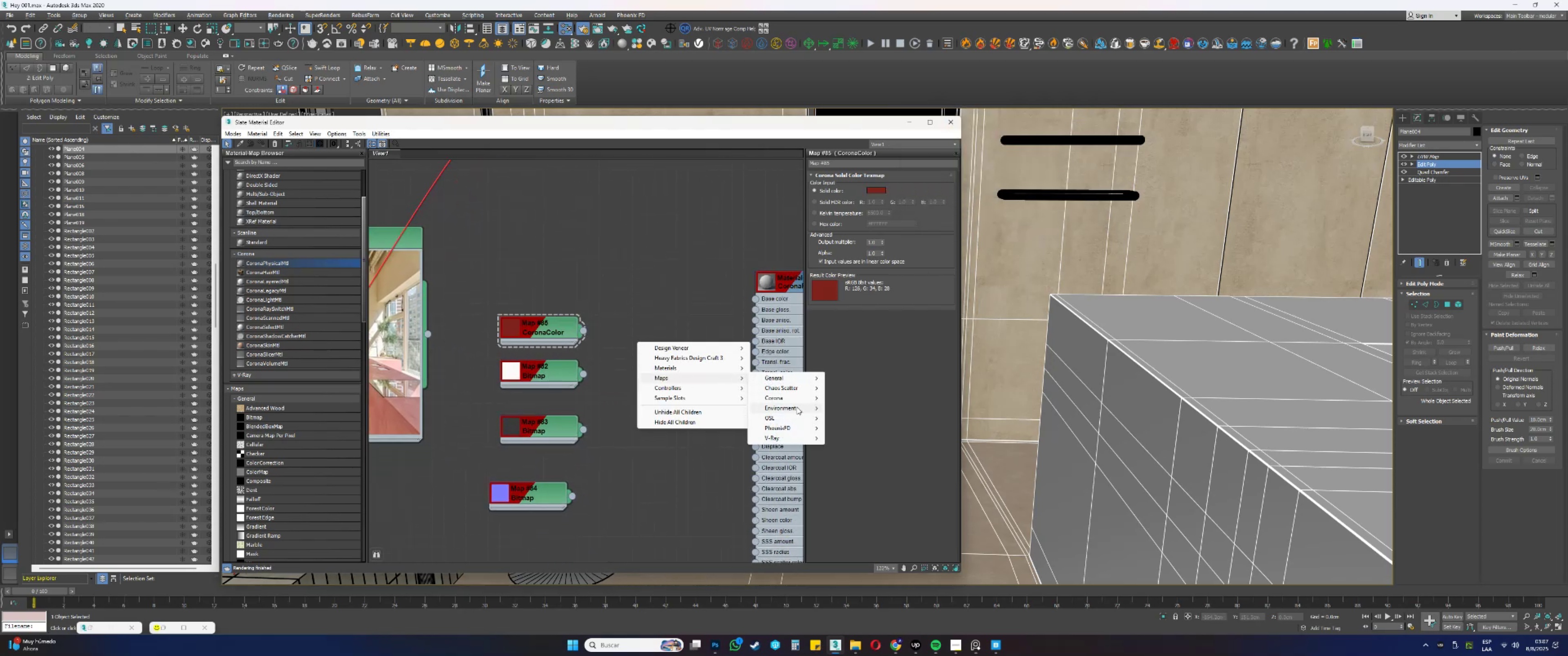 
left_click([786, 399])
 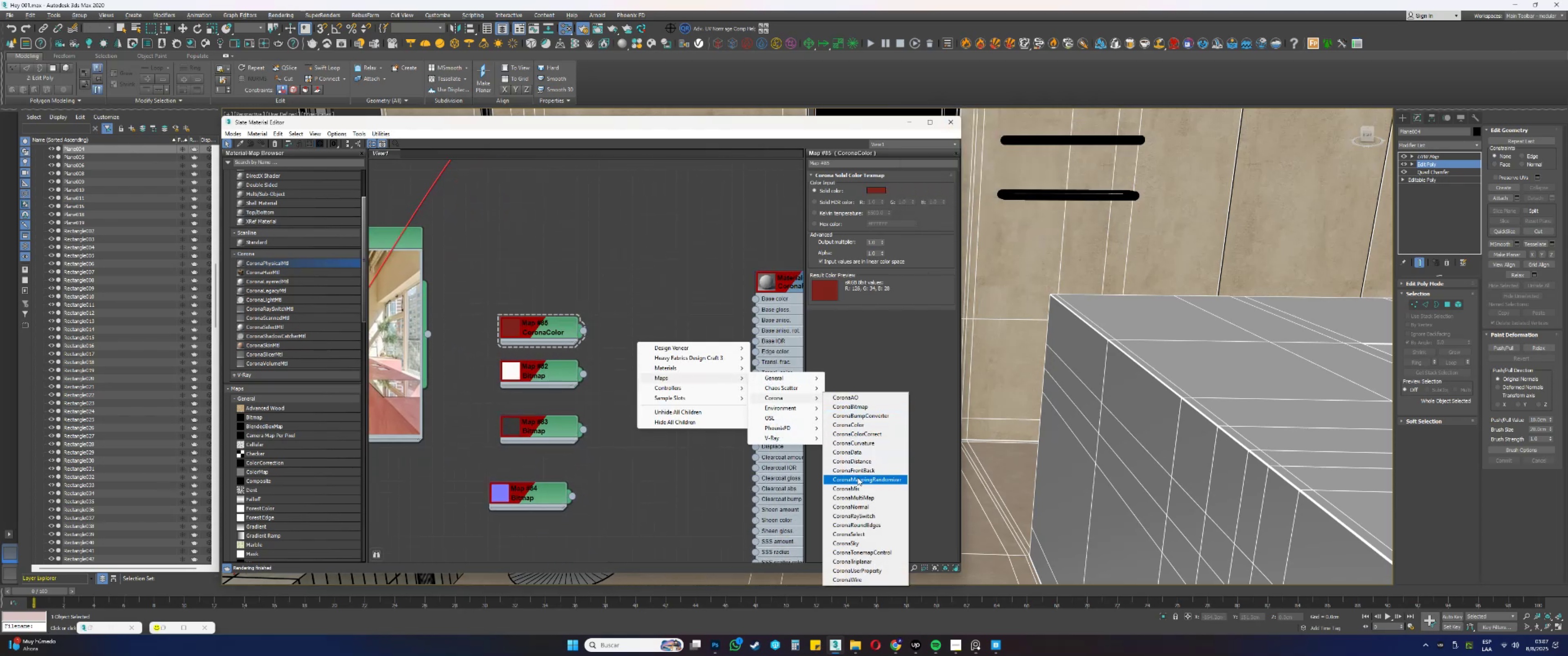 
left_click([847, 487])
 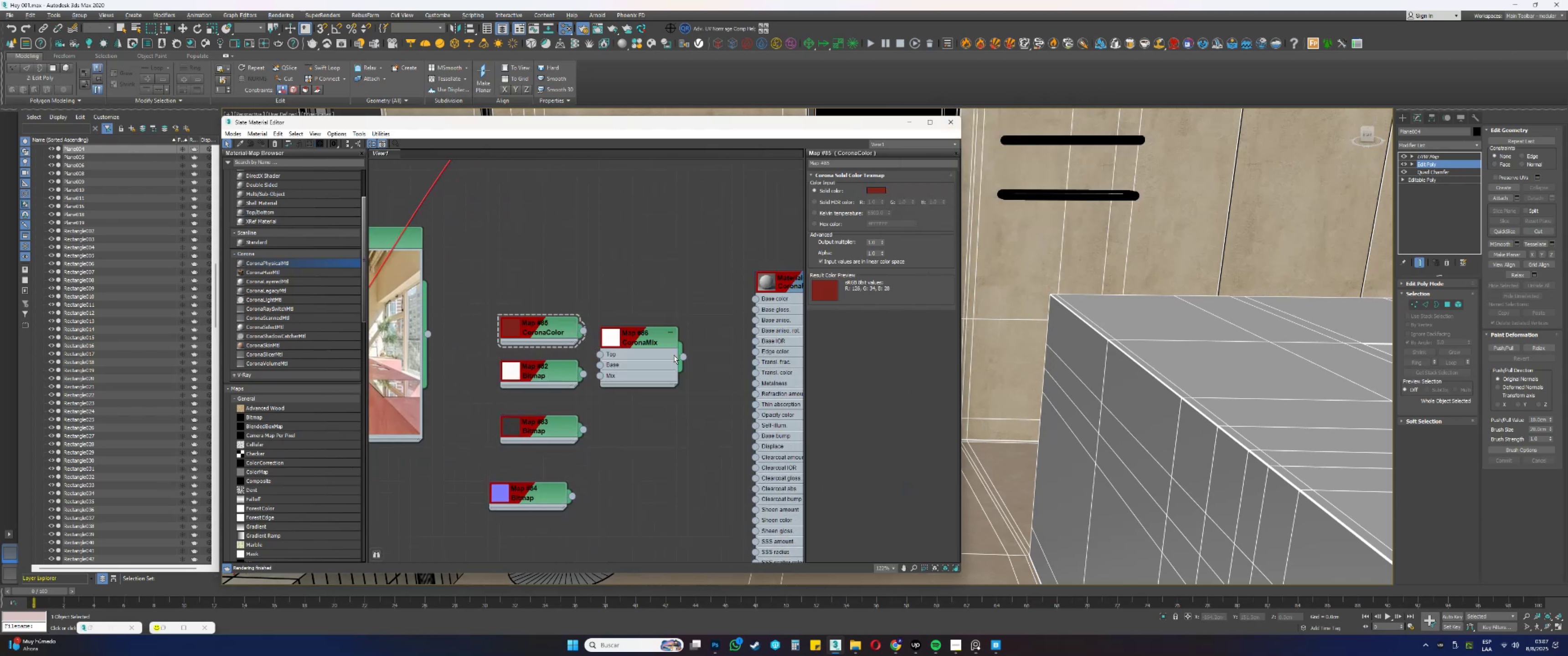 
left_click([644, 339])
 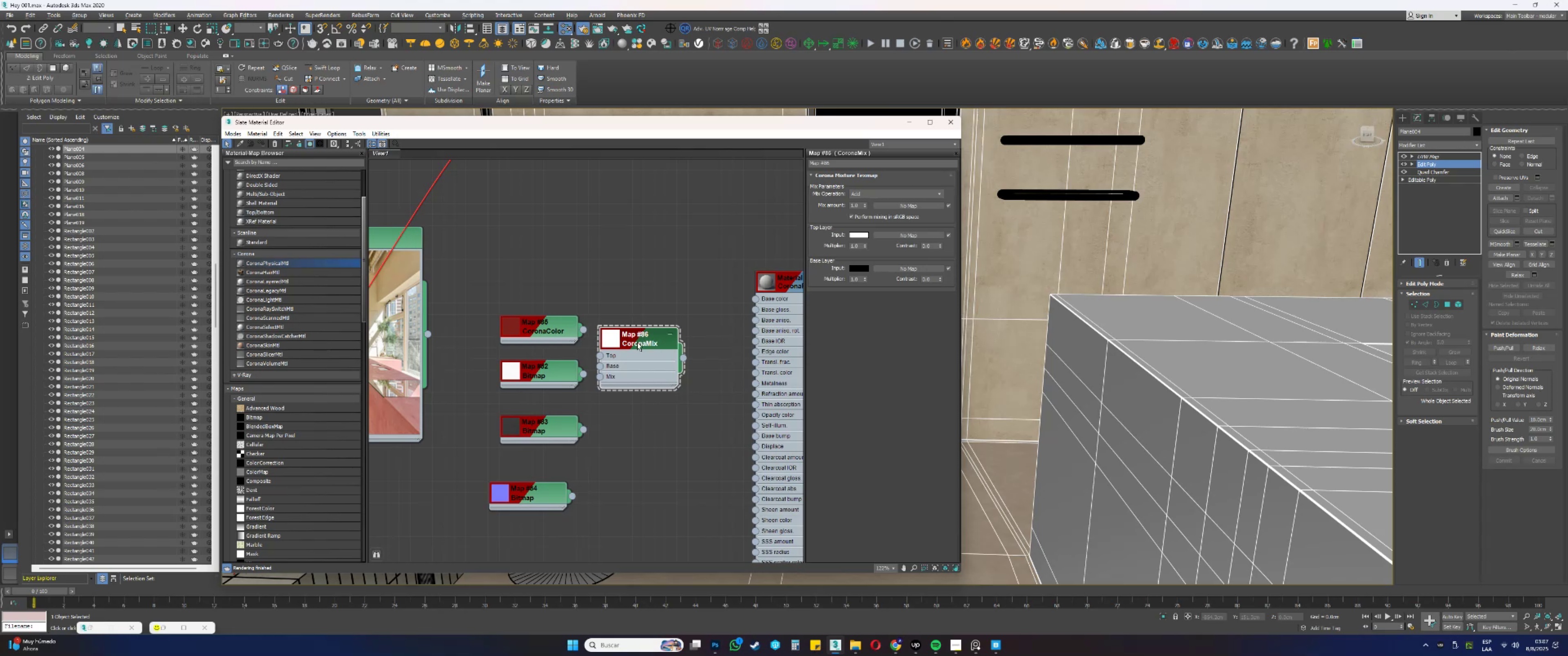 
left_click_drag(start_coordinate=[637, 344], to_coordinate=[644, 338])
 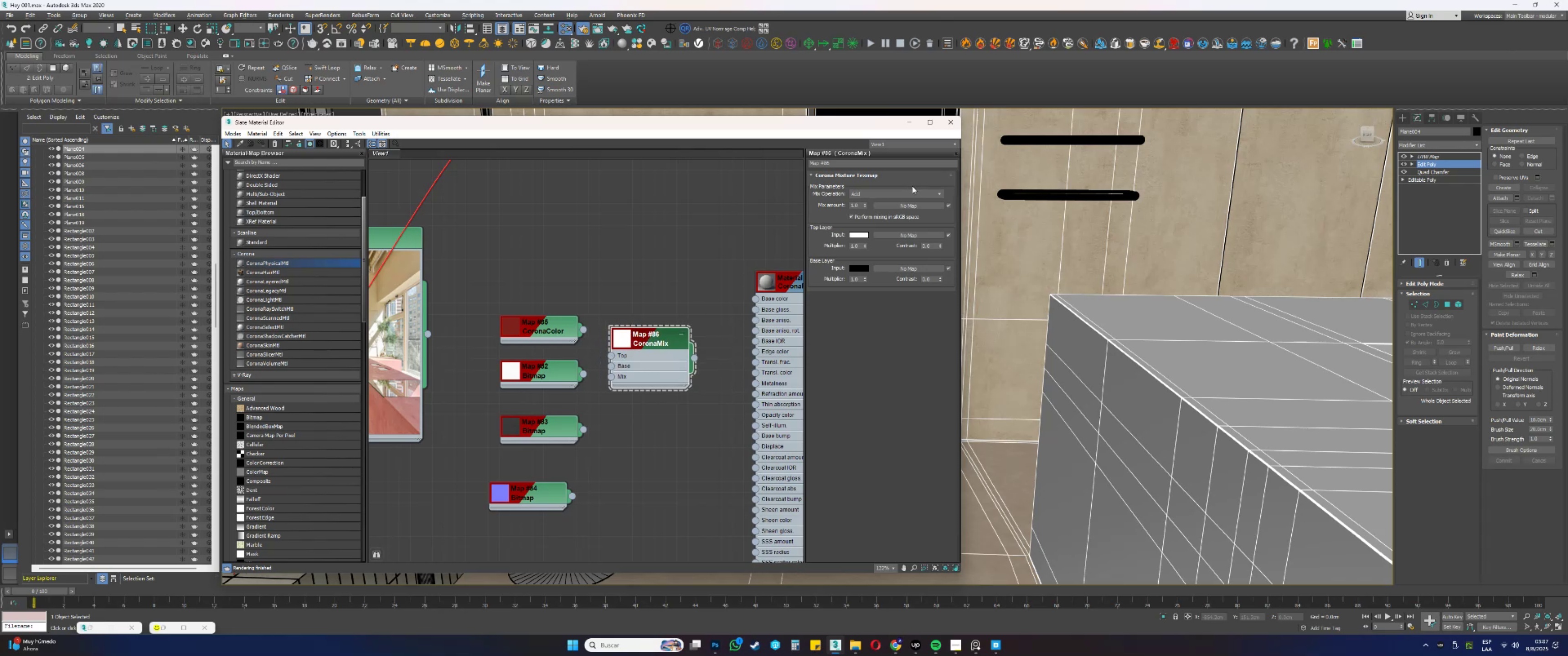 
left_click([887, 193])
 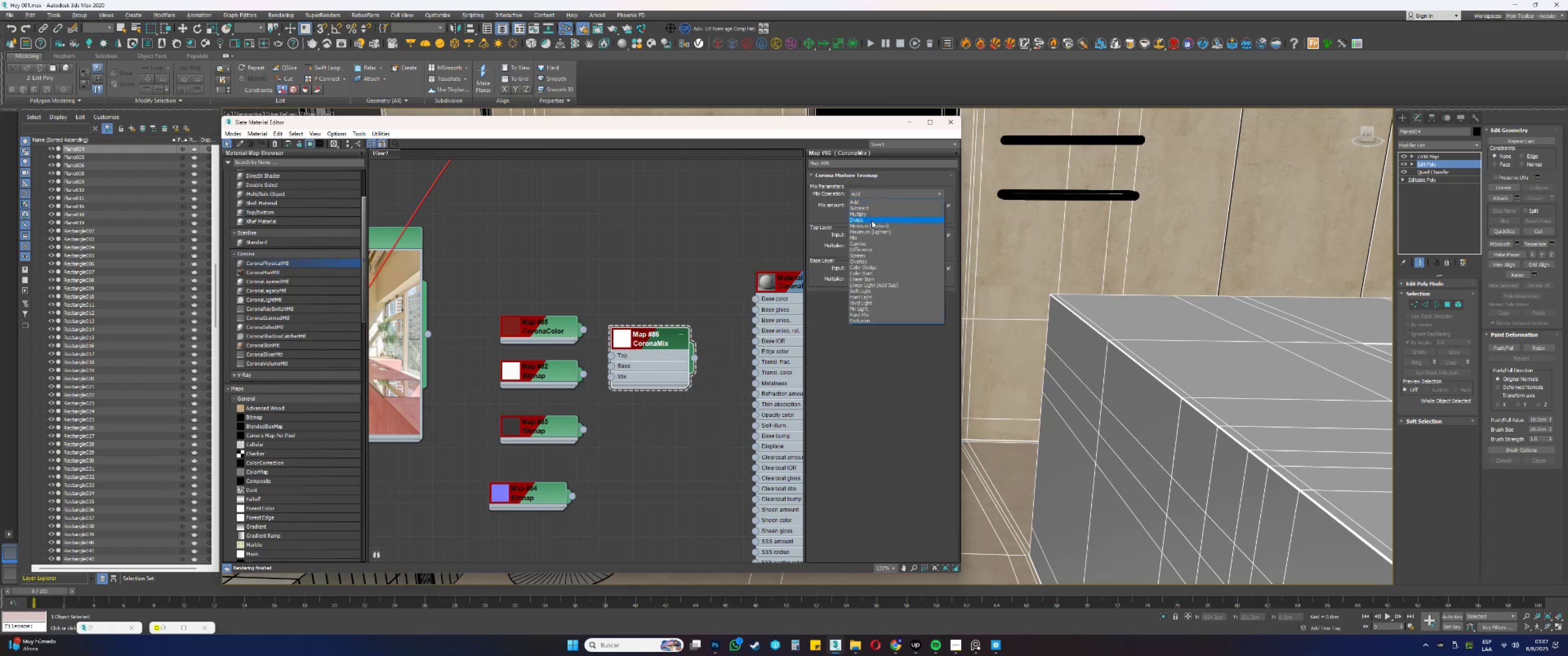 
left_click([866, 216])
 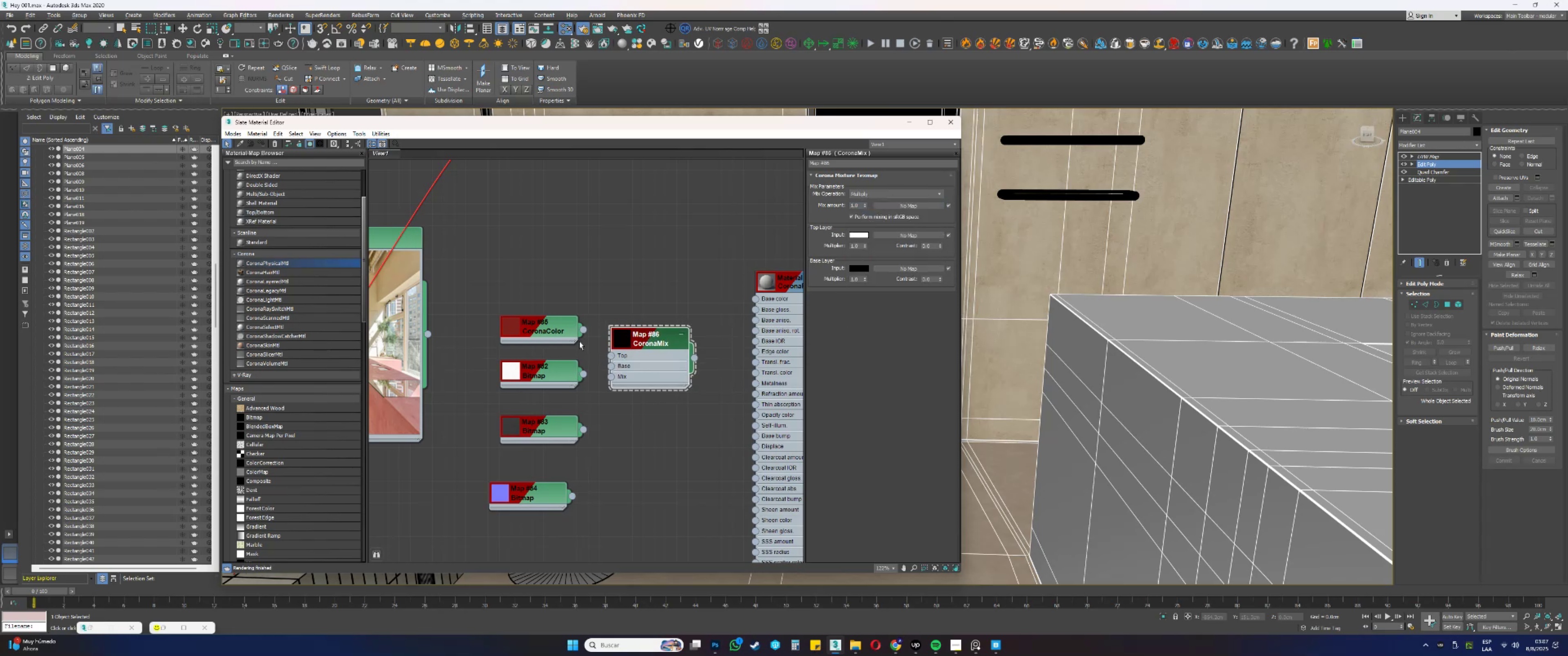 
left_click_drag(start_coordinate=[581, 328], to_coordinate=[610, 368])
 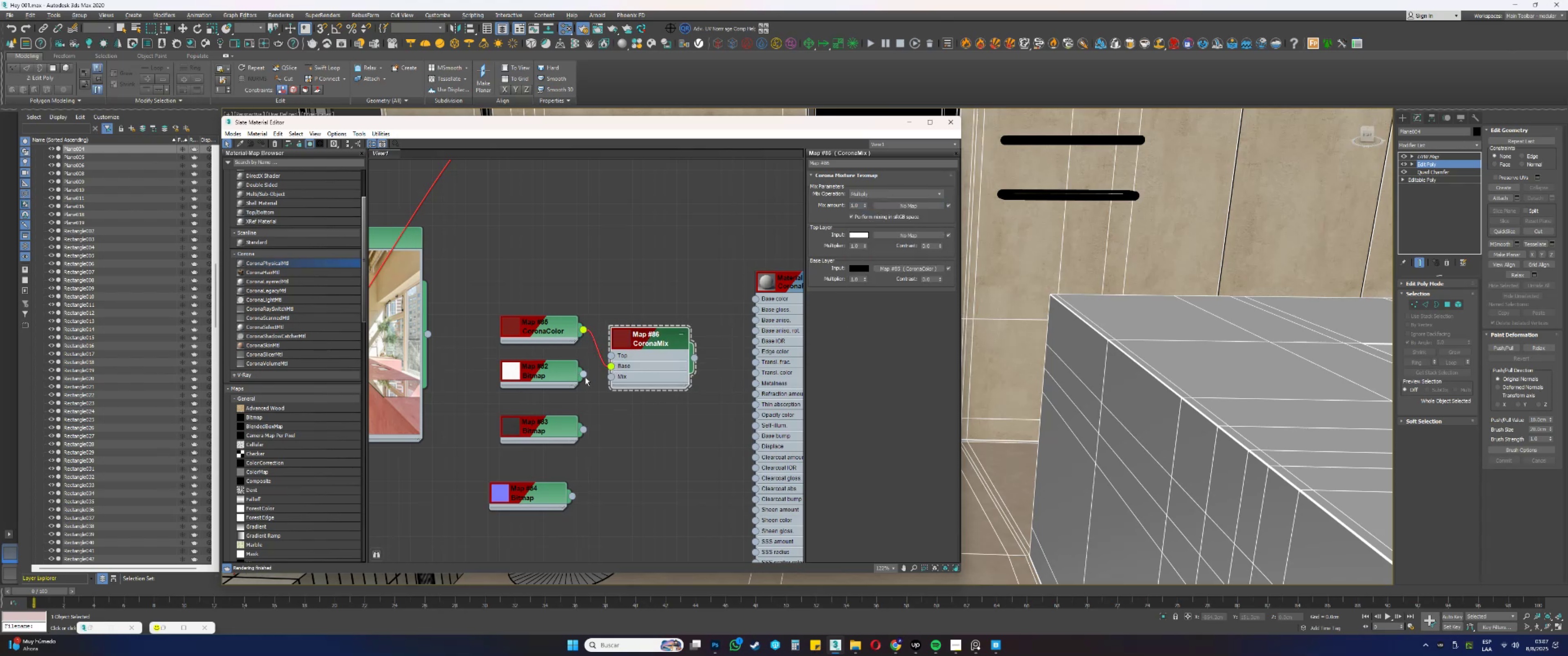 
left_click_drag(start_coordinate=[585, 376], to_coordinate=[611, 357])
 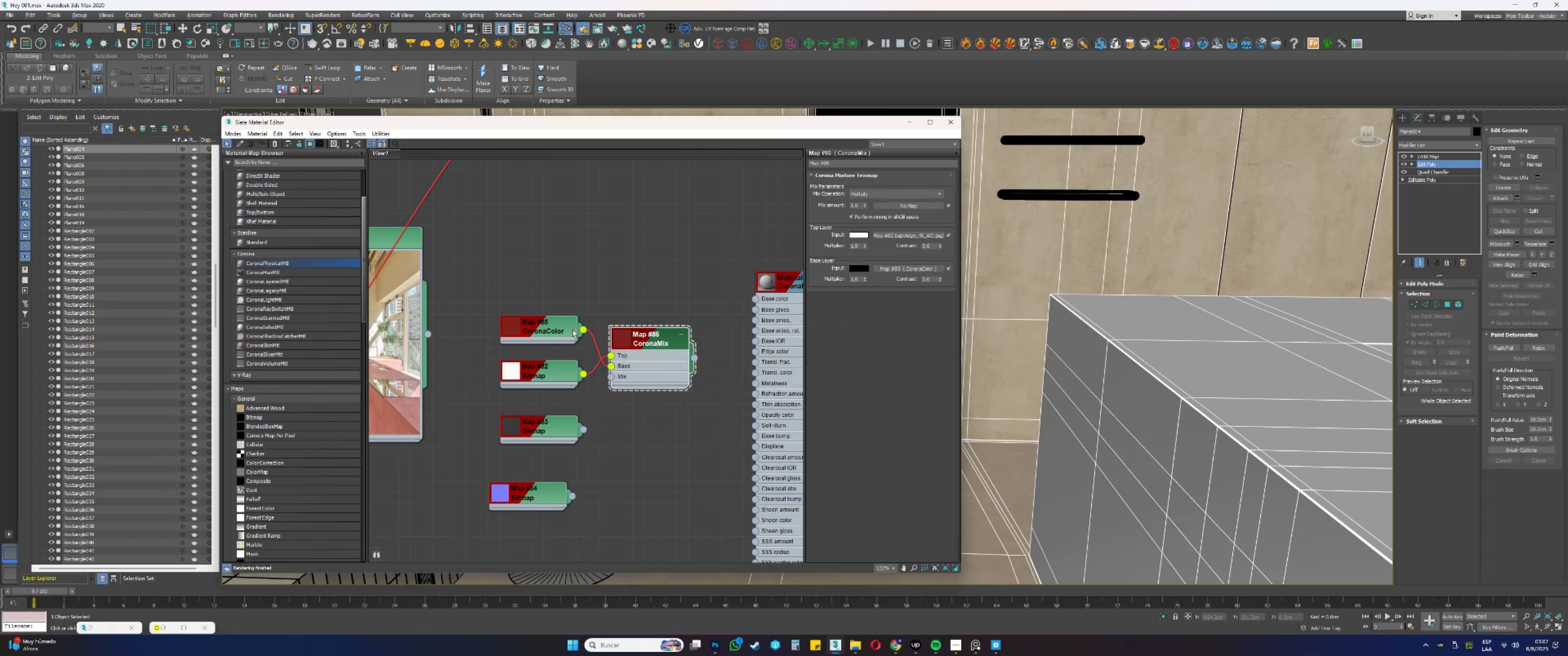 
left_click_drag(start_coordinate=[567, 373], to_coordinate=[567, 296])
 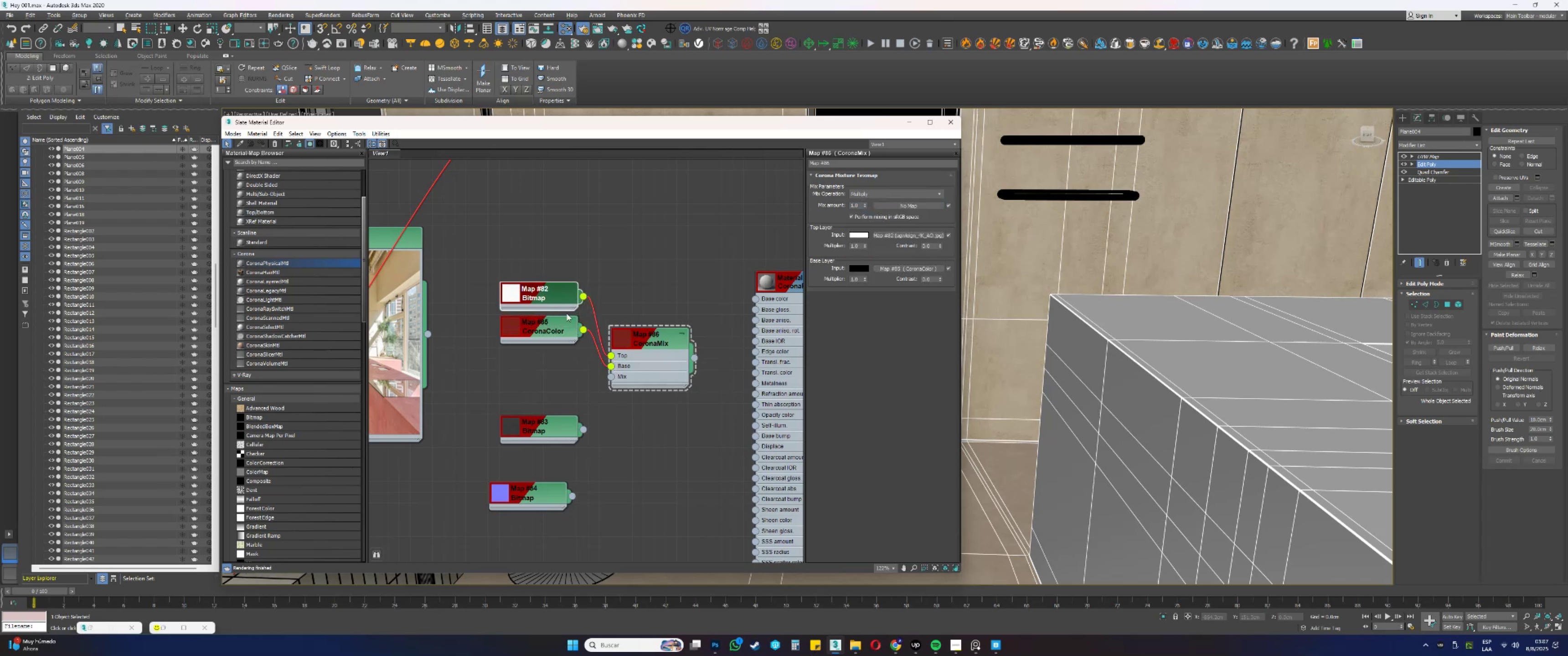 
left_click_drag(start_coordinate=[568, 364], to_coordinate=[555, 285])
 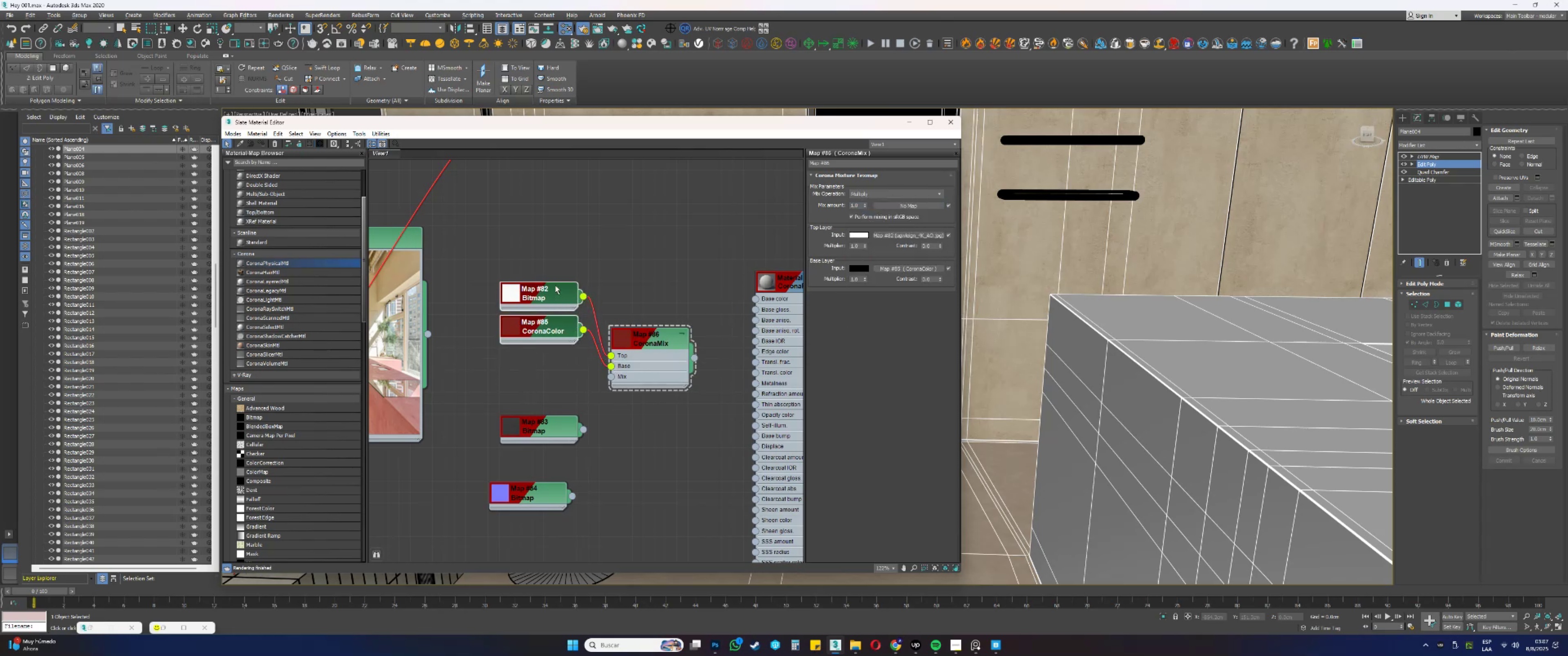 
left_click_drag(start_coordinate=[556, 299], to_coordinate=[559, 337])
 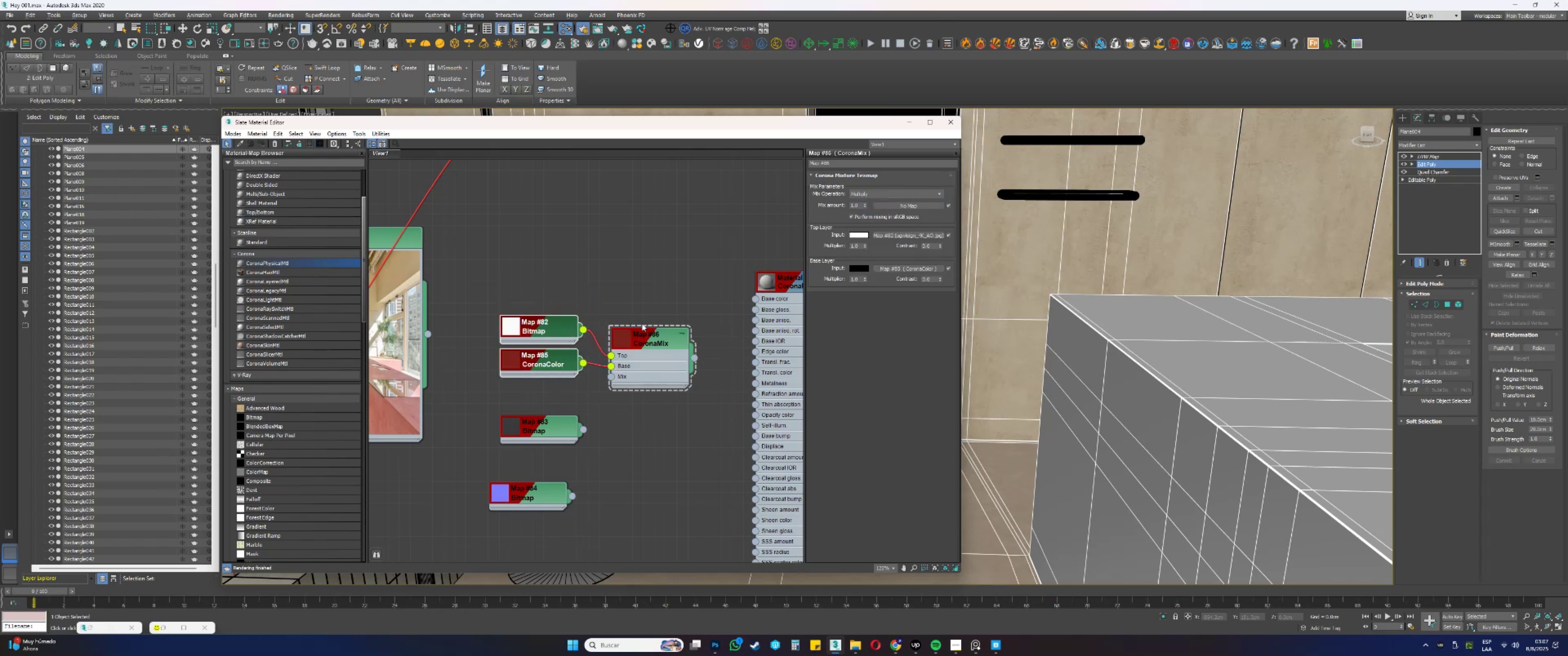 
left_click_drag(start_coordinate=[702, 279], to_coordinate=[548, 384])
 